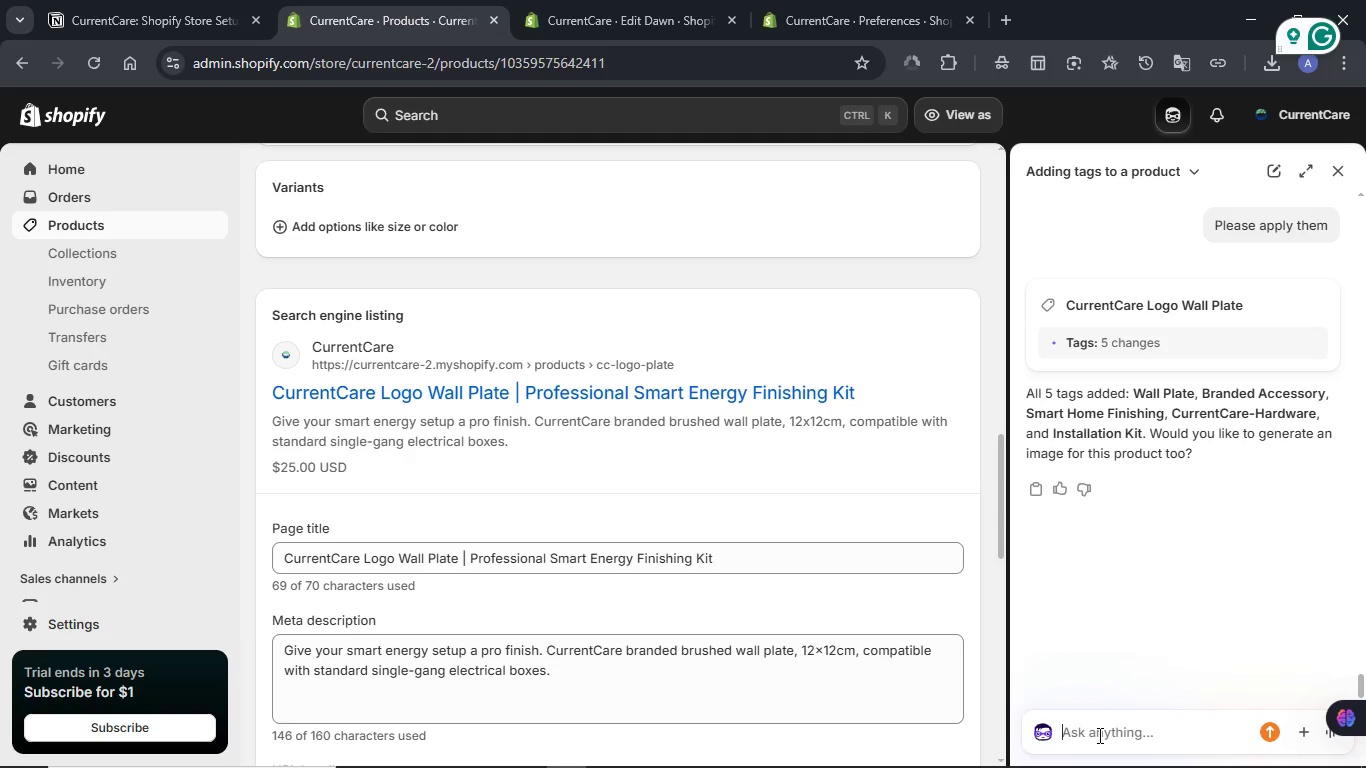 
type(Let's work on Product type)
 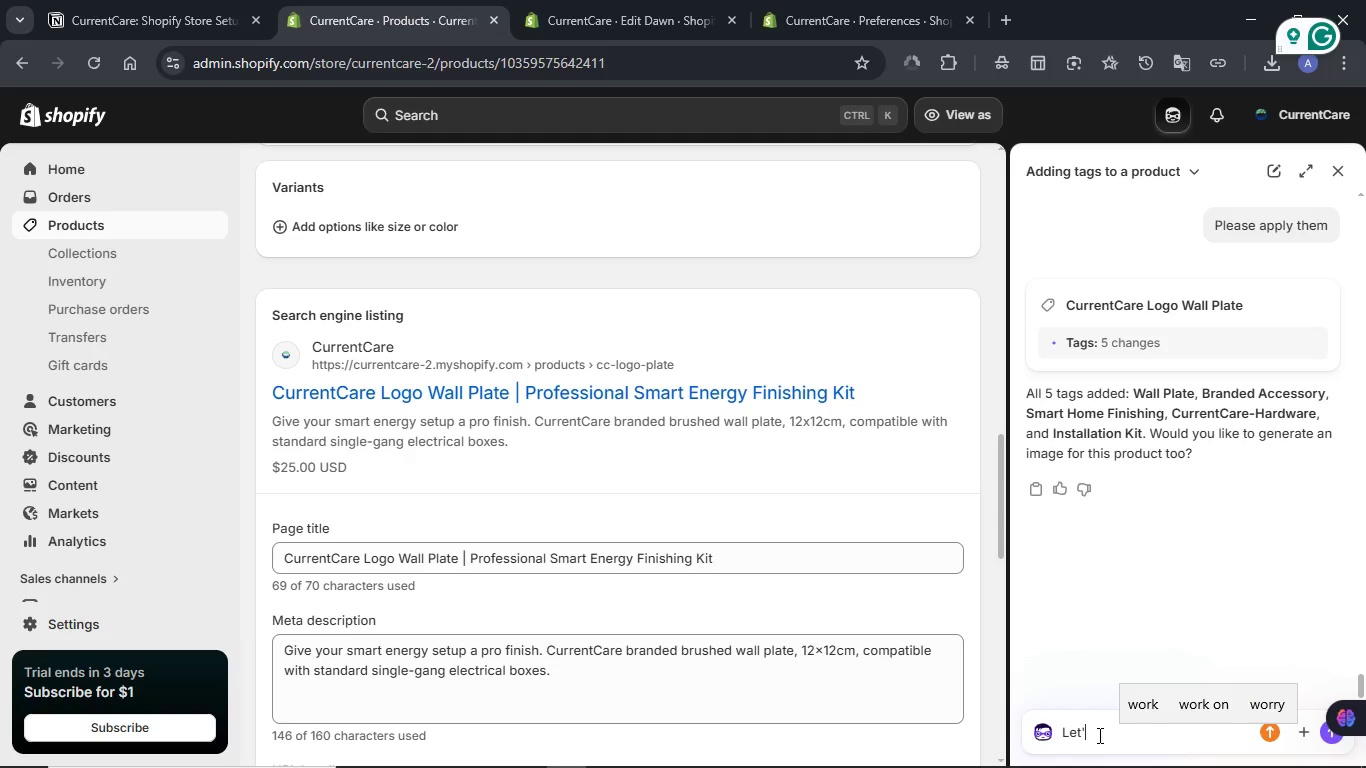 
wait(5.67)
 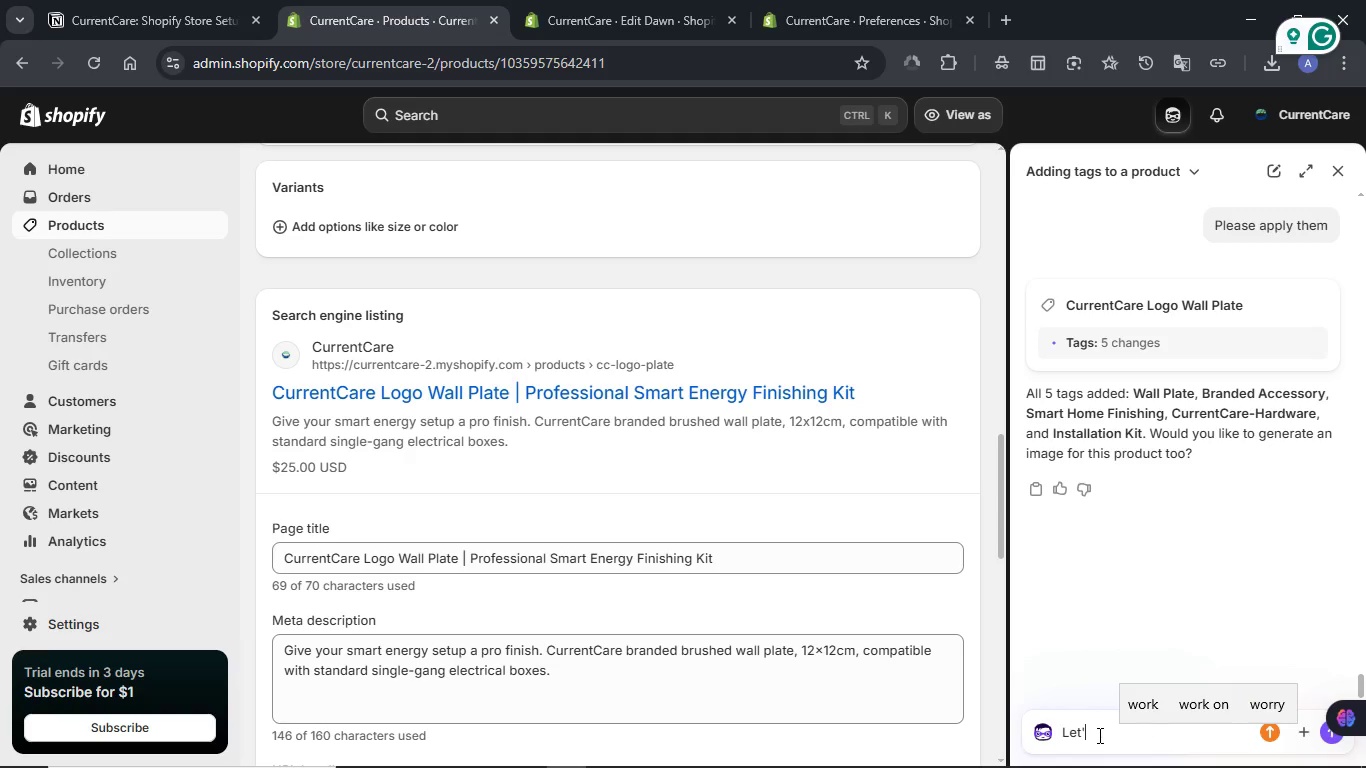 
key(NumpadEnter)
 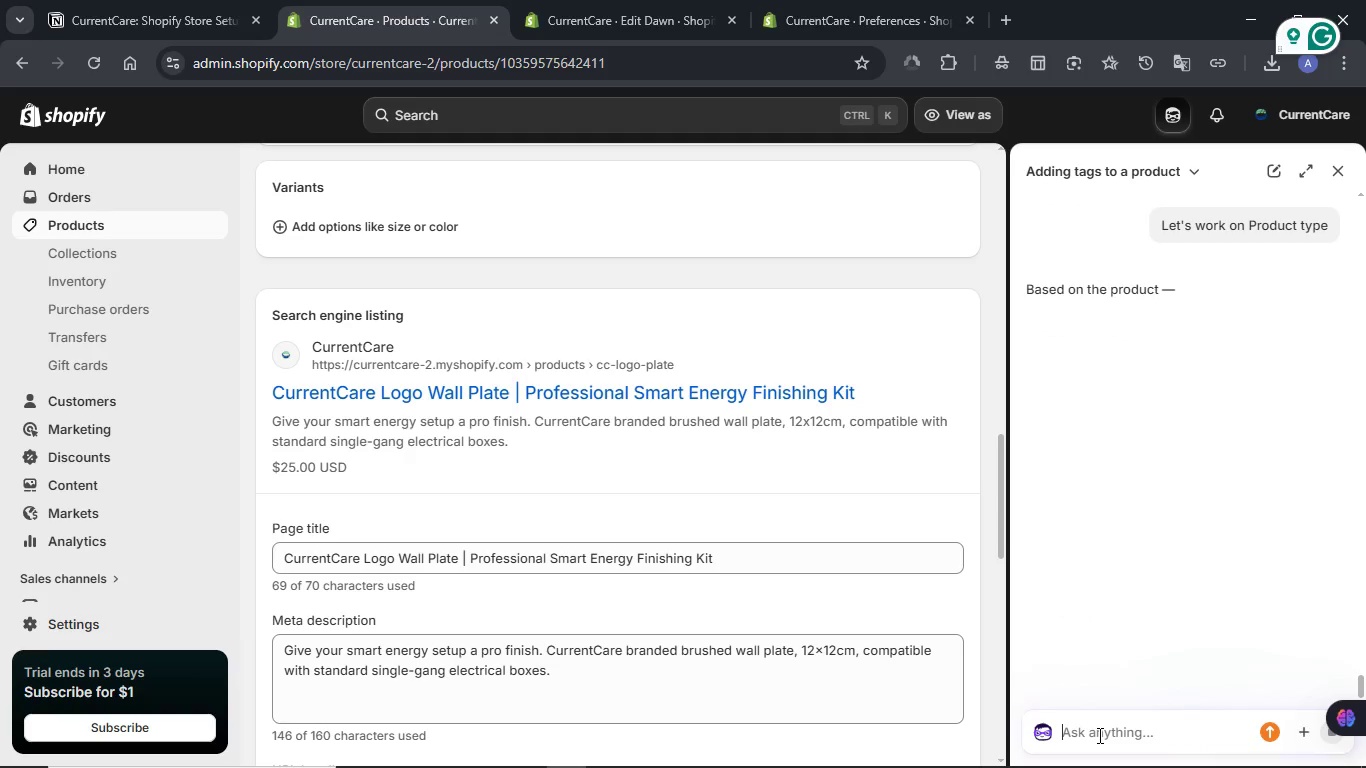 
wait(10.39)
 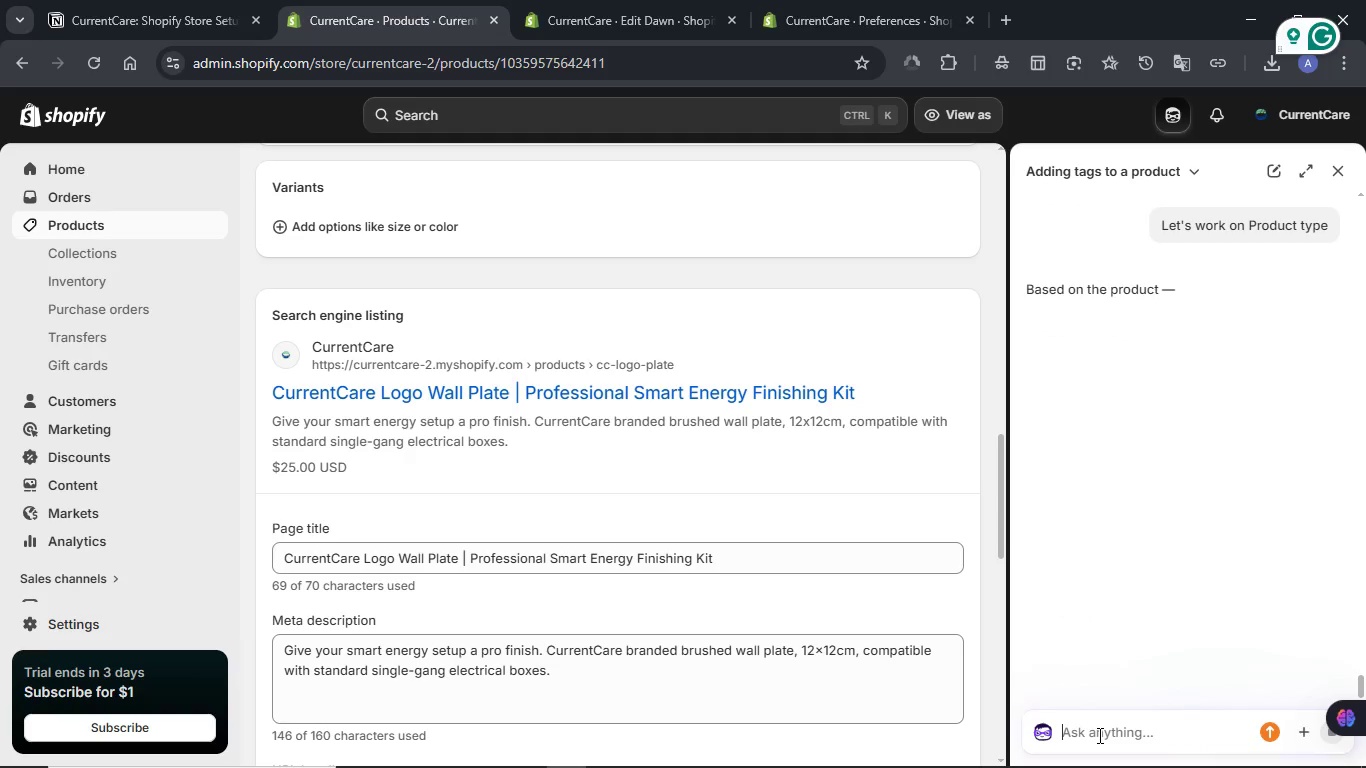 
left_click_drag(start_coordinate=[1034, 346], to_coordinate=[1091, 355])
 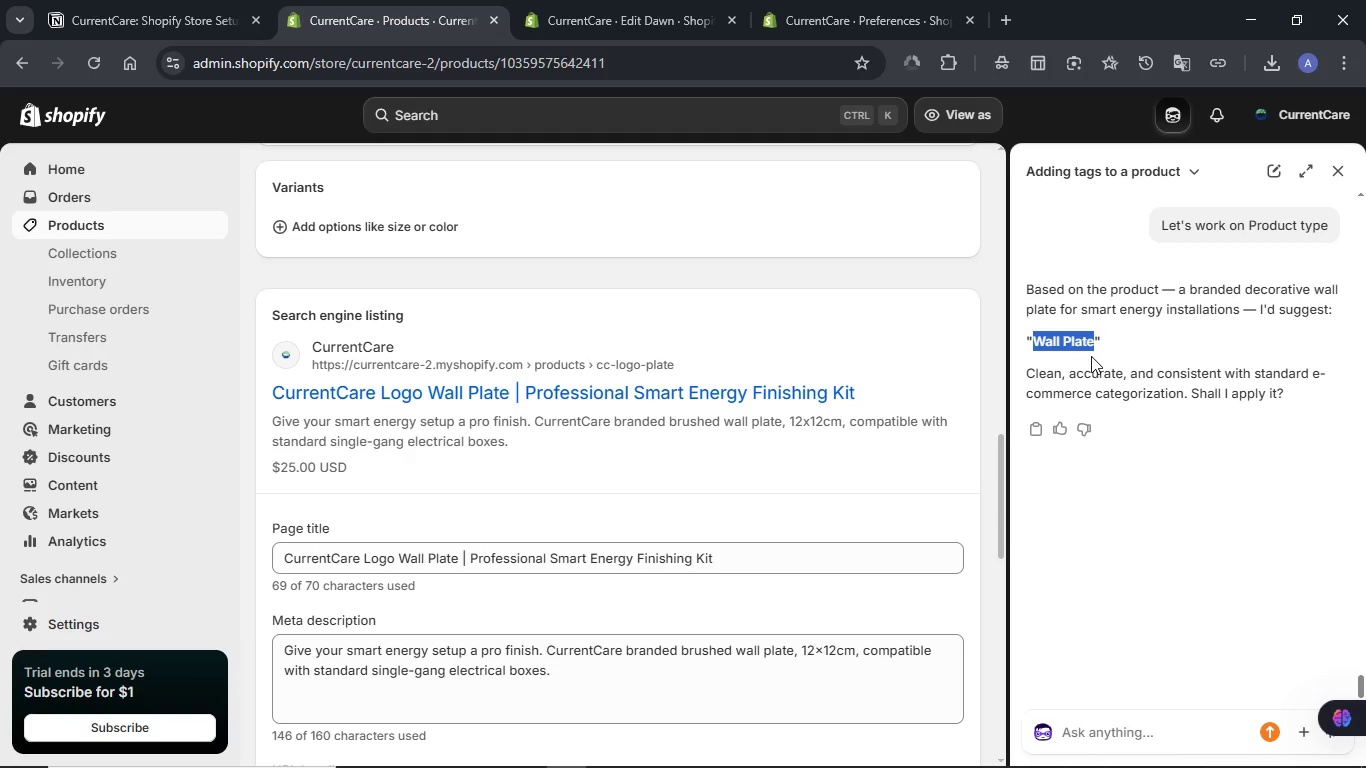 
hold_key(key=ControlLeft, duration=0.59)
 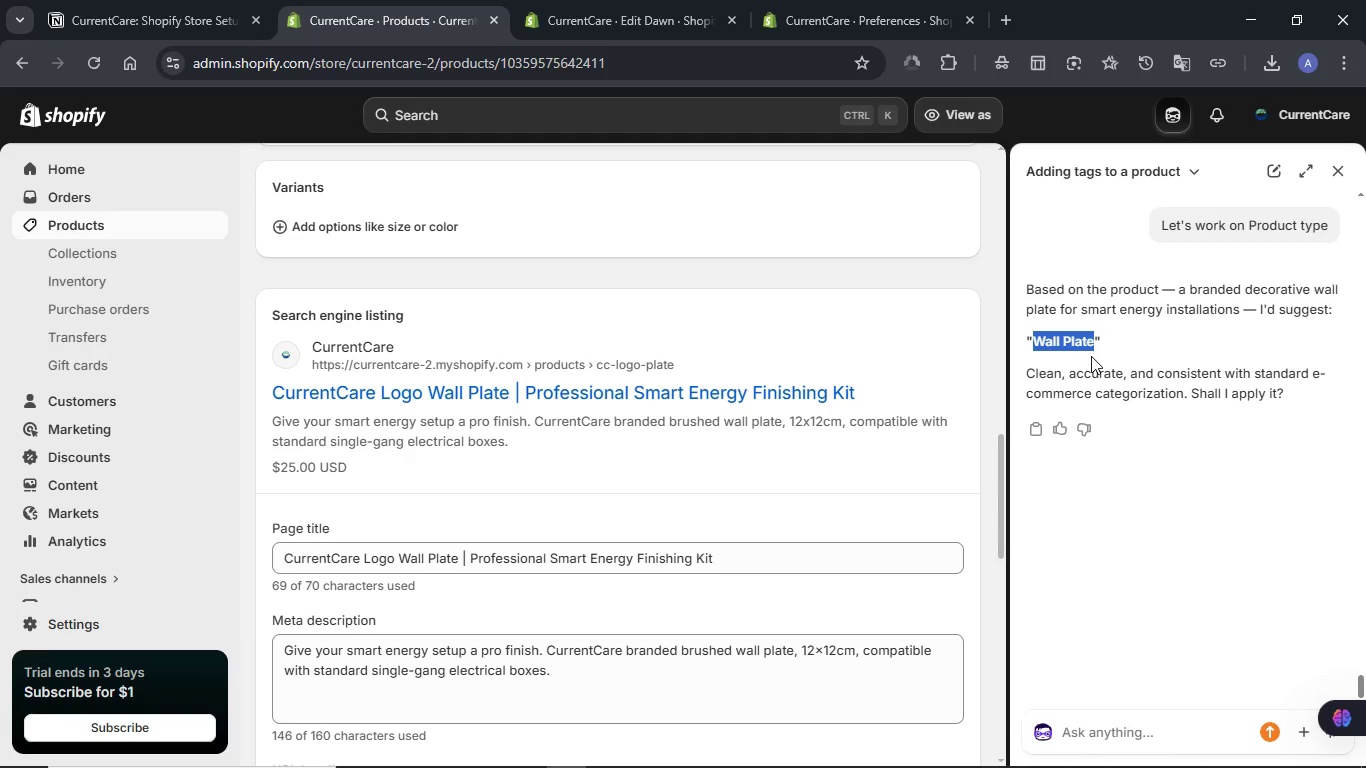 
hold_key(key=C, duration=0.31)
 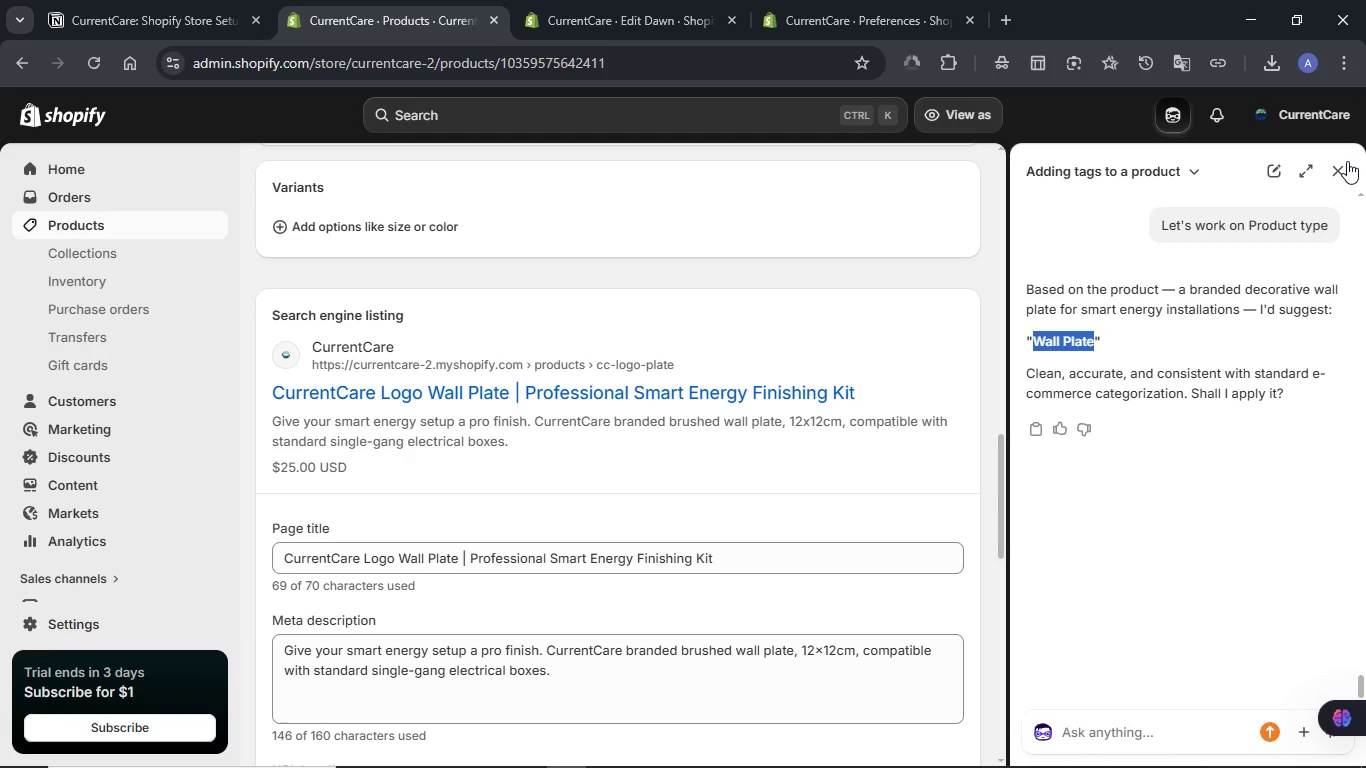 
left_click([1343, 169])
 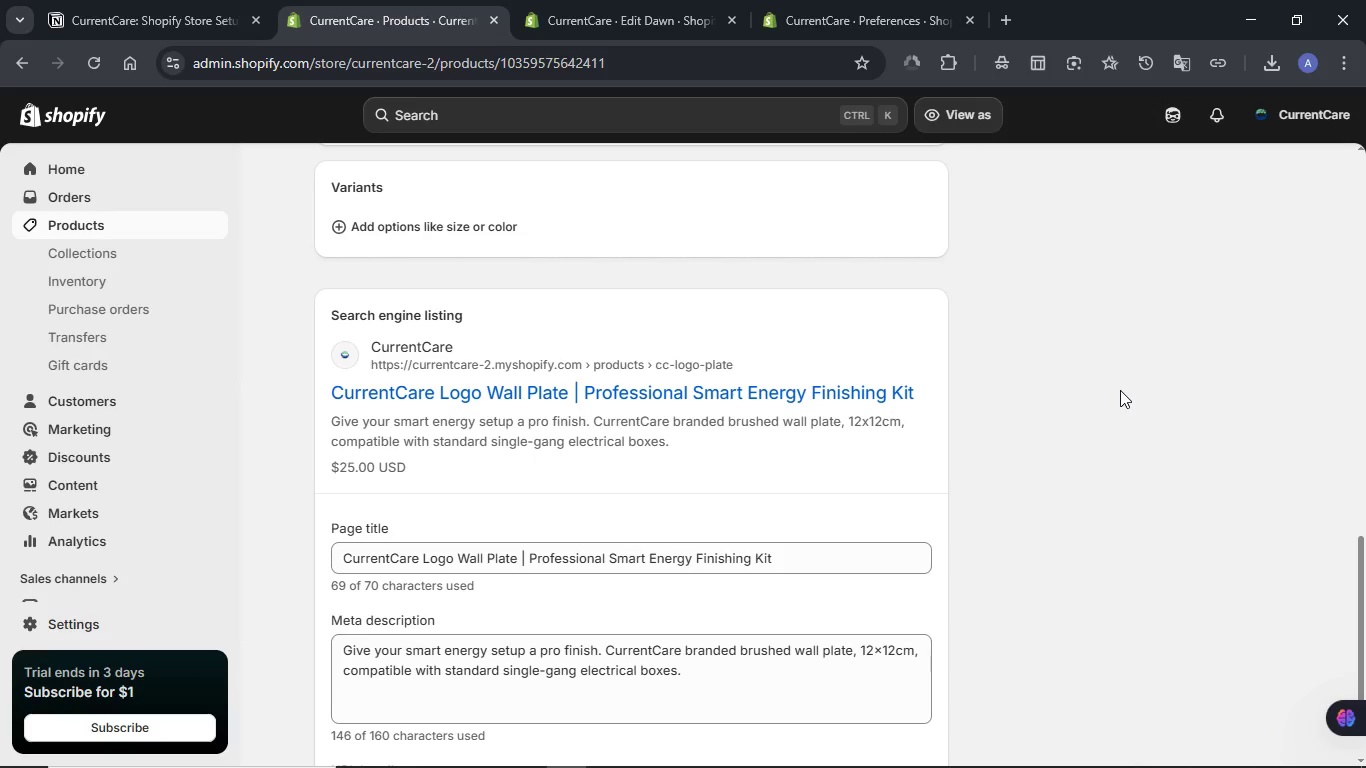 
wait(14.92)
 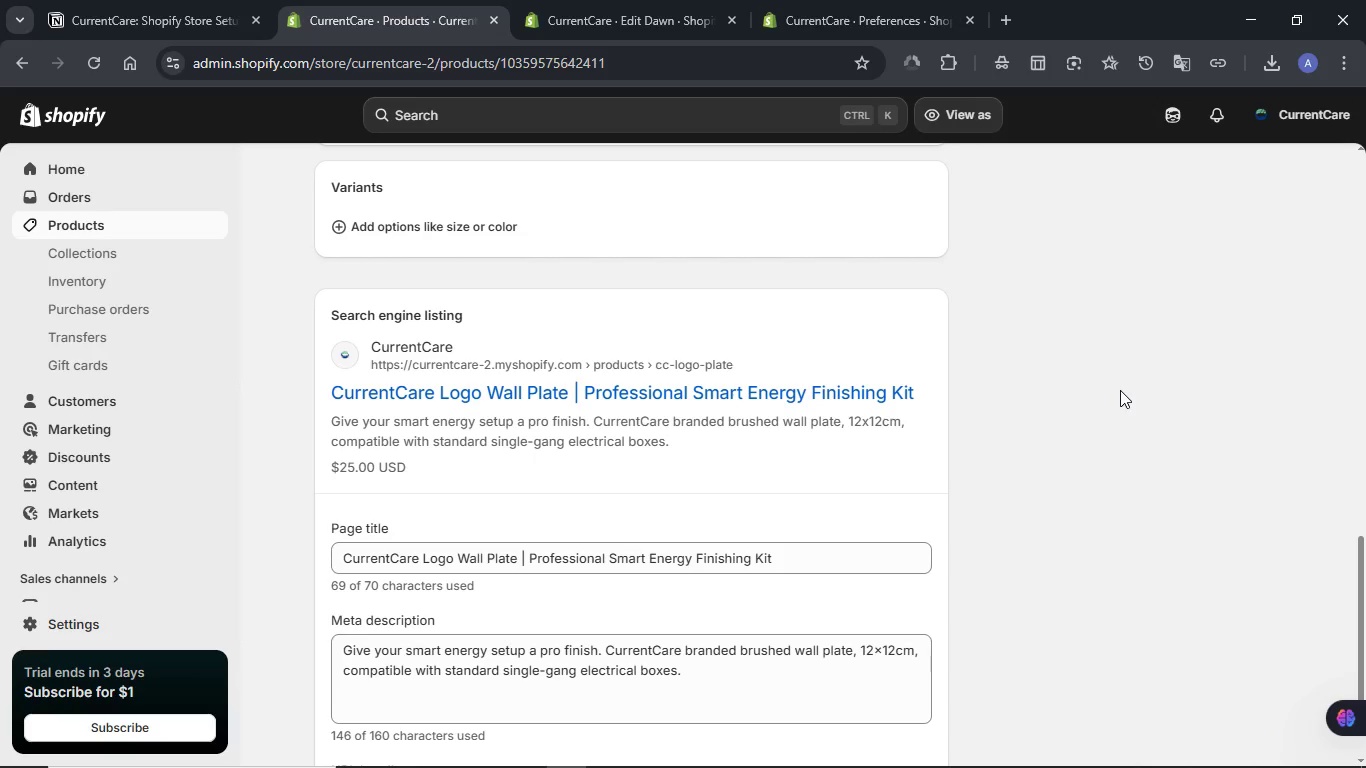 
scroll: coordinate [1120, 390], scroll_direction: up, amount: 8.0
 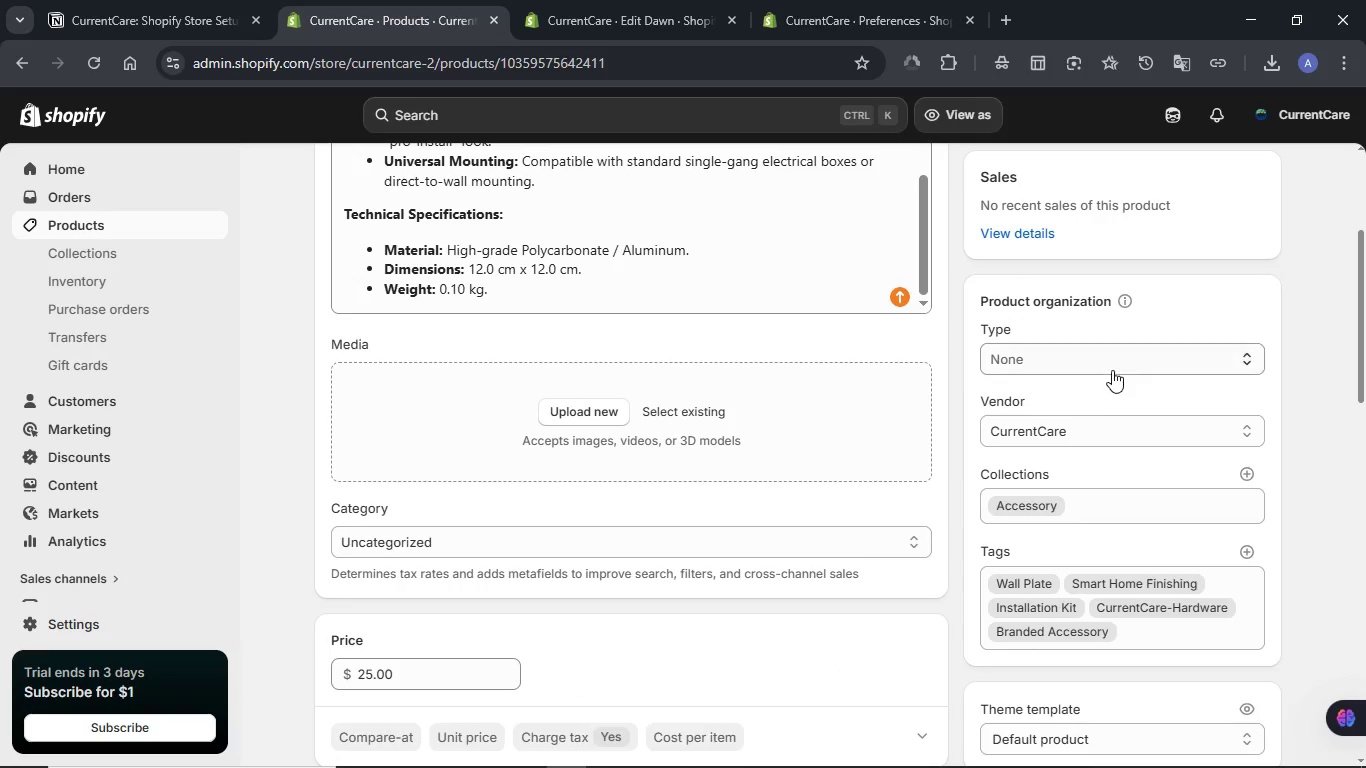 
left_click([1111, 366])
 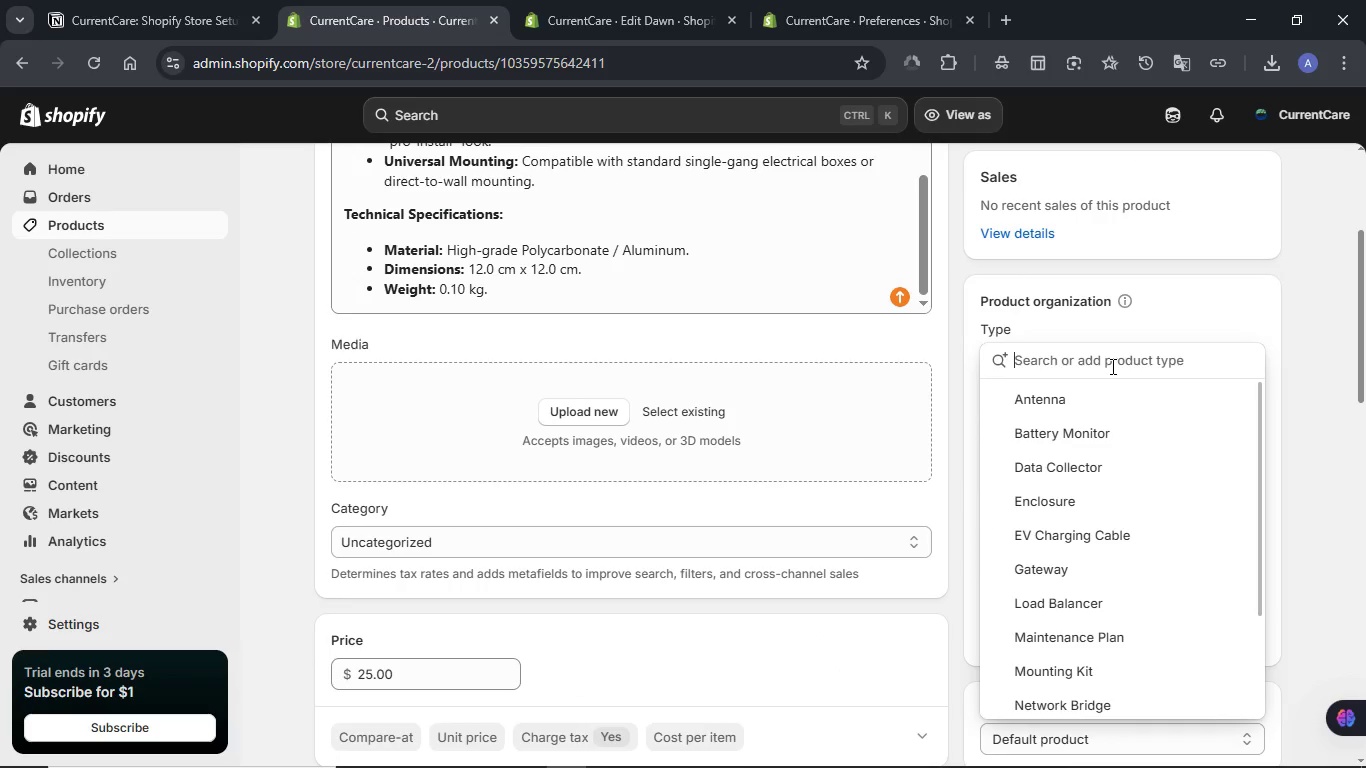 
key(Control+V)
 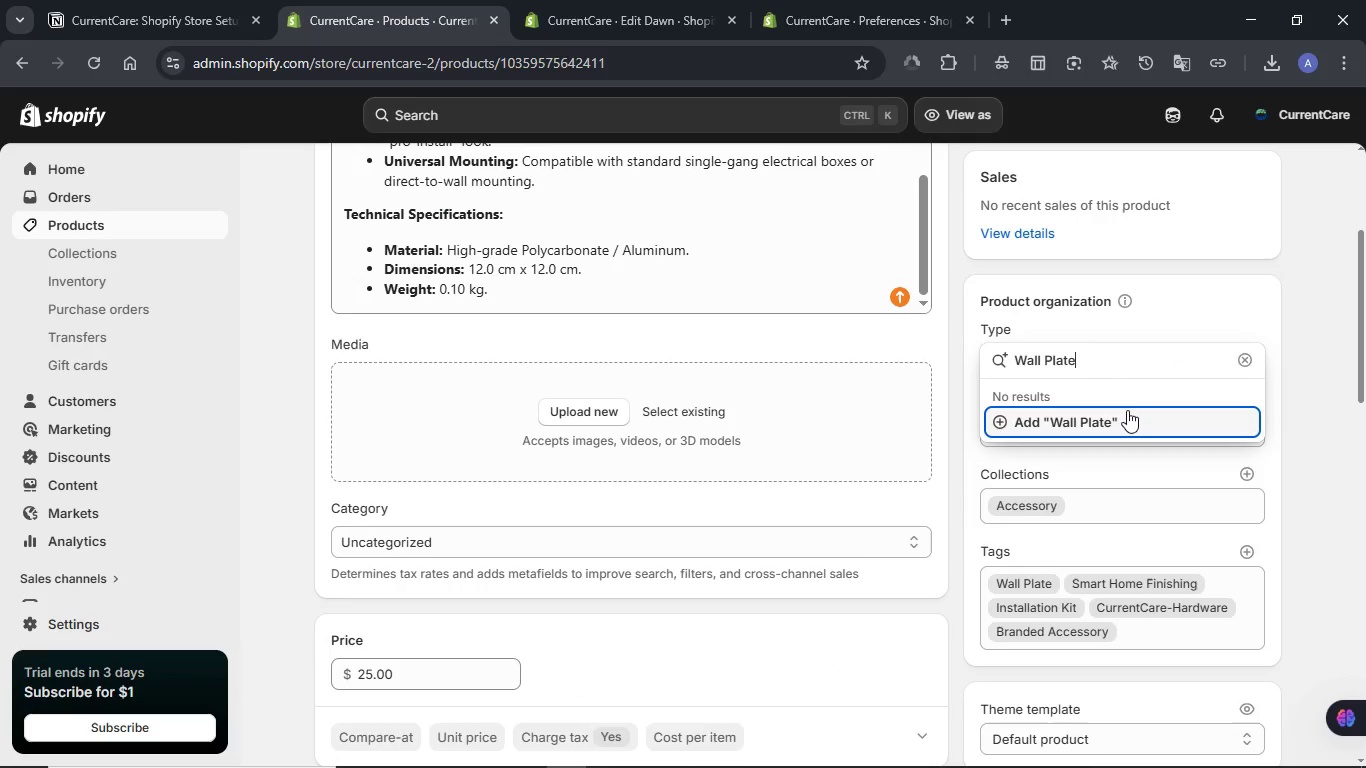 
left_click([1127, 413])
 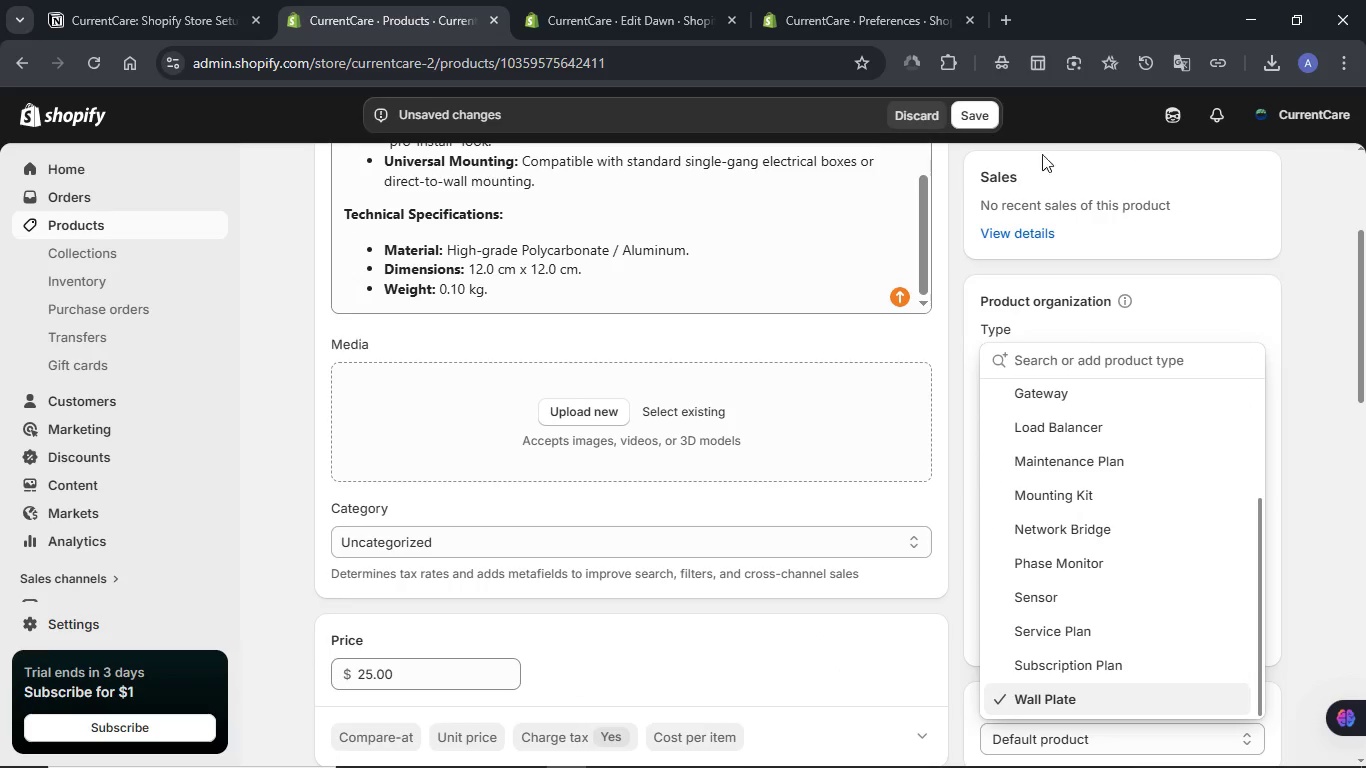 
left_click([984, 119])
 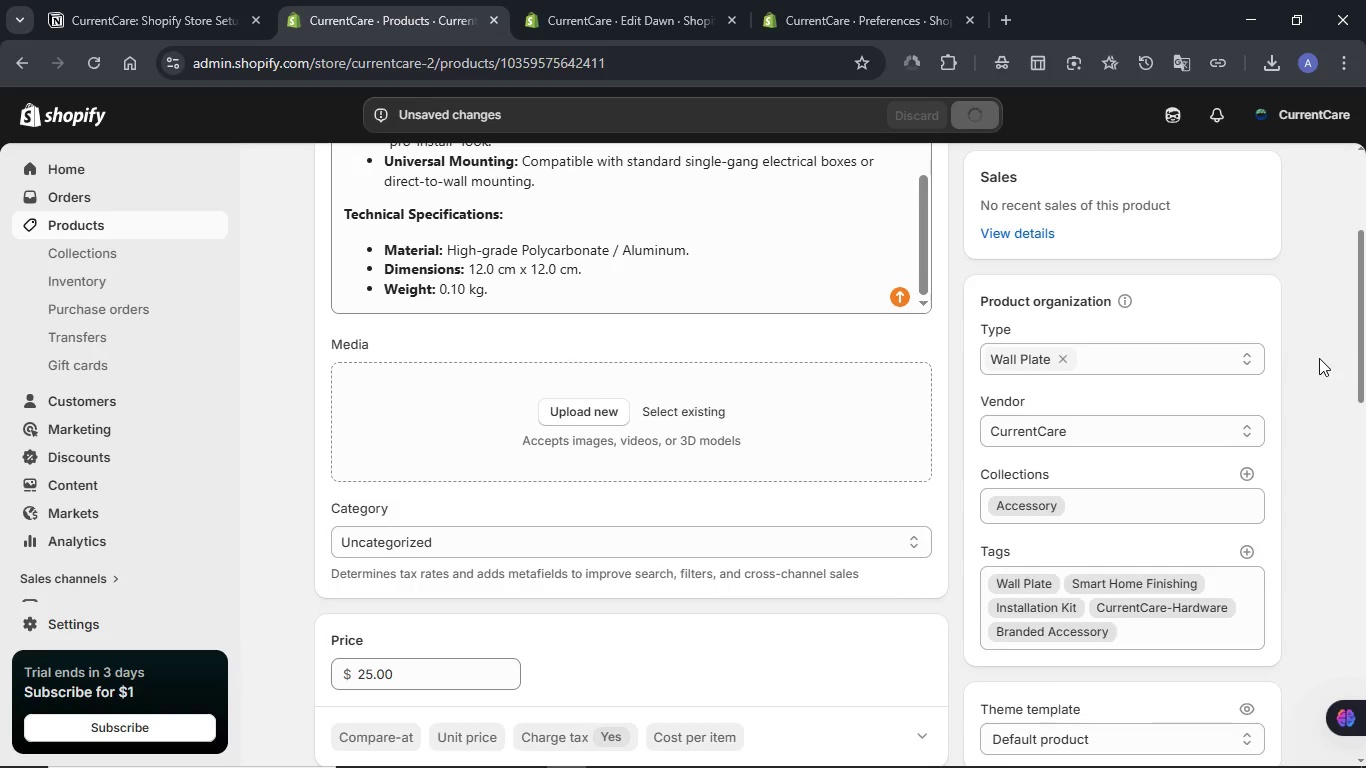 
wait(8.08)
 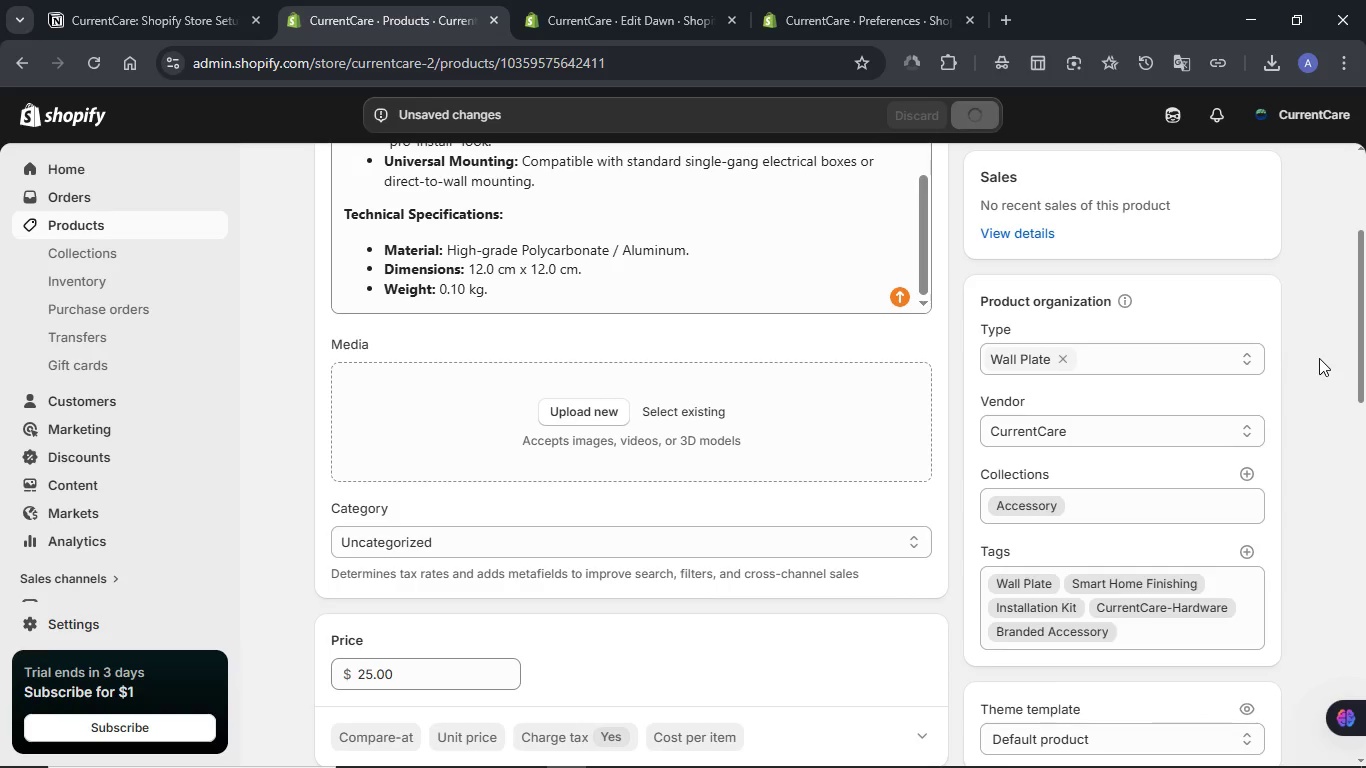 
scroll: coordinate [1326, 329], scroll_direction: up, amount: 4.0
 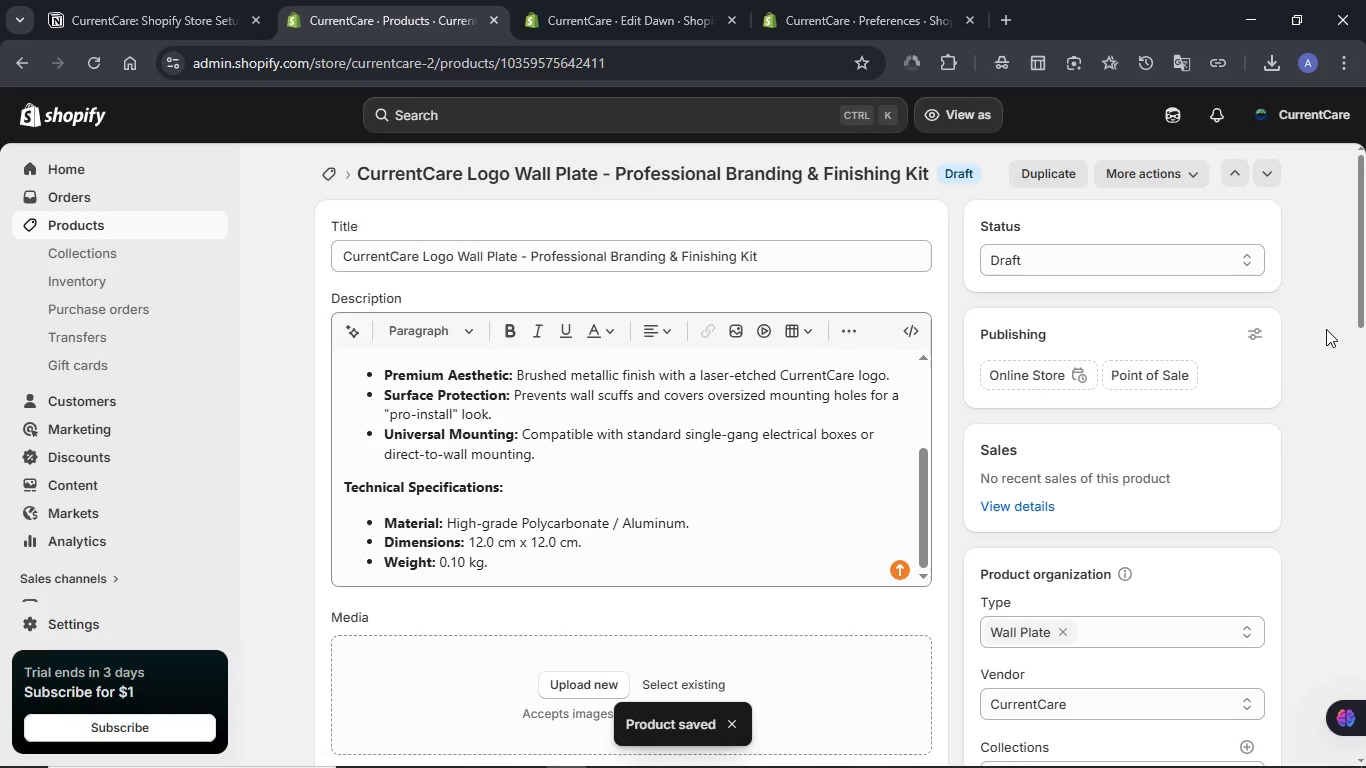 
scroll: coordinate [1326, 329], scroll_direction: down, amount: 3.0
 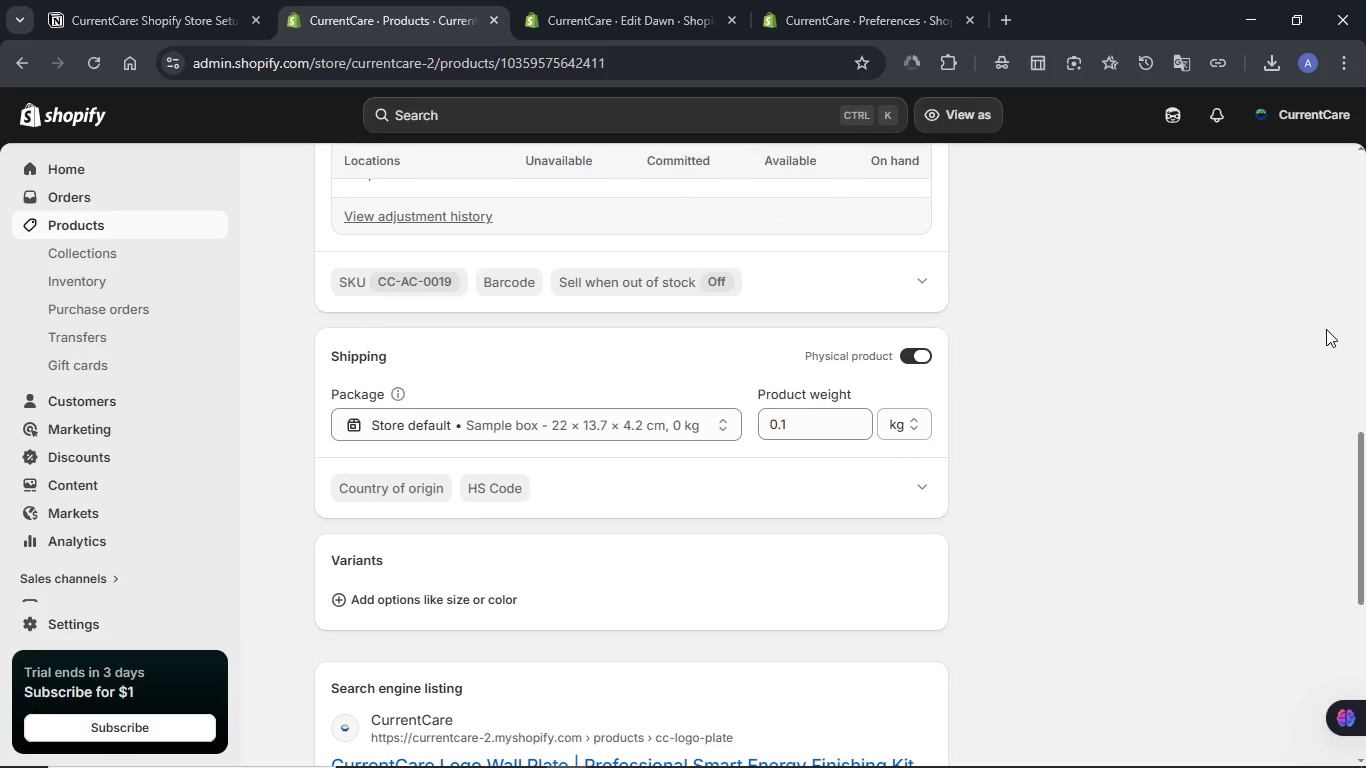 
scroll: coordinate [1326, 329], scroll_direction: up, amount: 1.0
 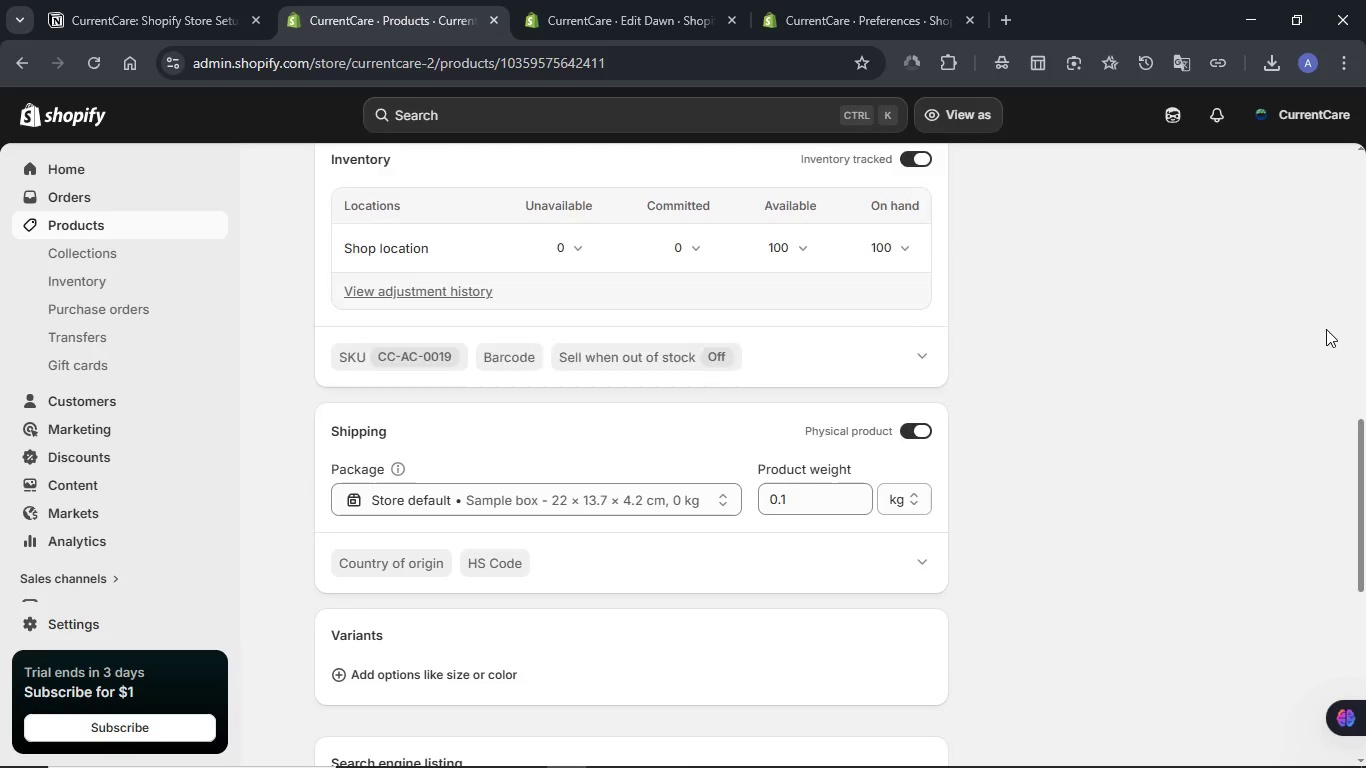 
scroll: coordinate [1326, 329], scroll_direction: down, amount: 4.0
 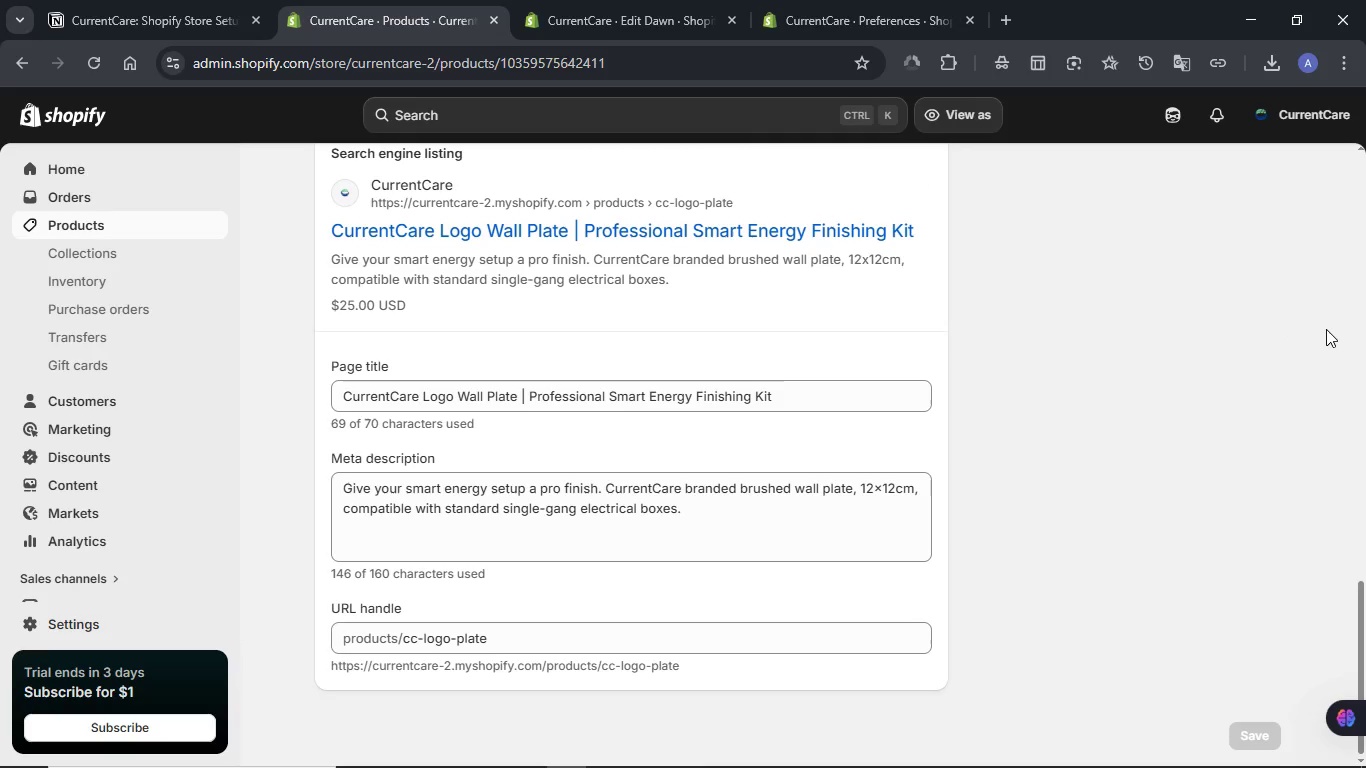 
scroll: coordinate [1326, 329], scroll_direction: up, amount: 16.0
 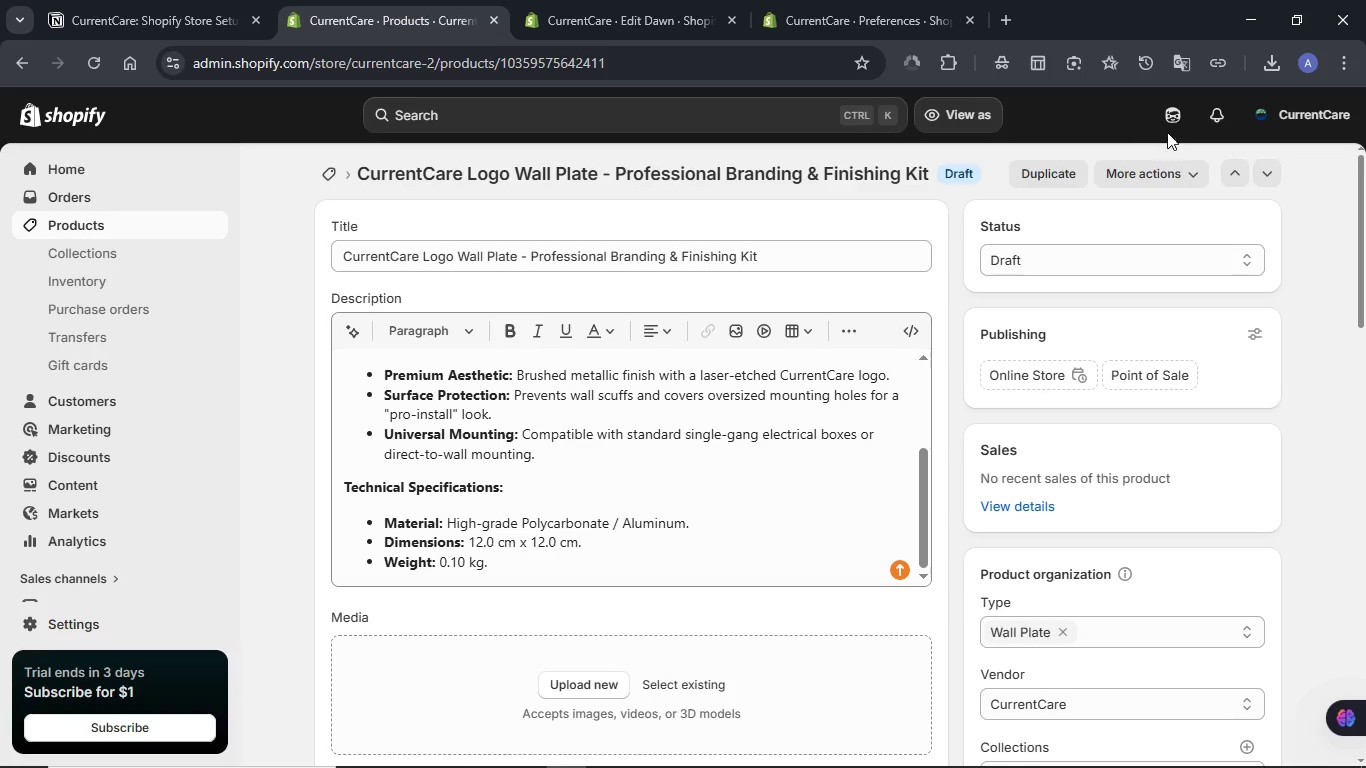 
left_click([1176, 127])
 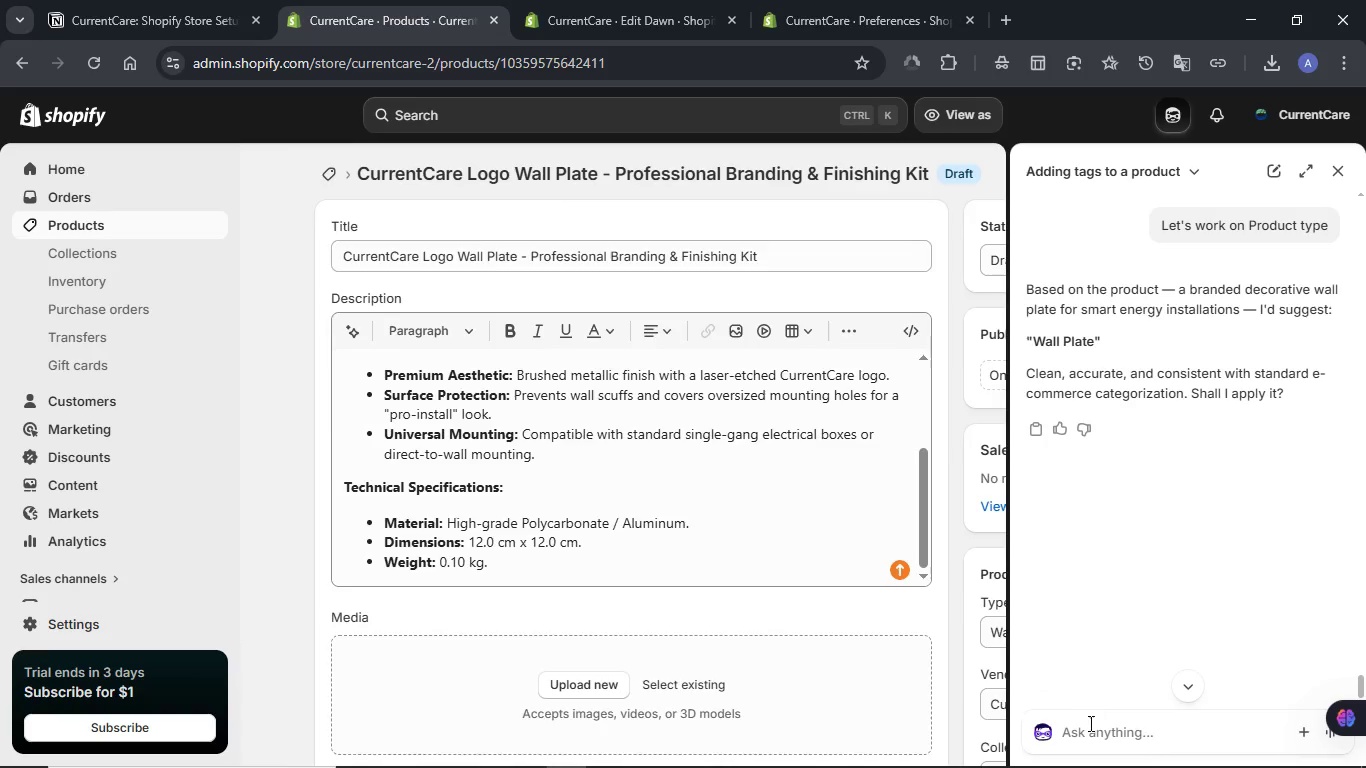 
left_click([1086, 725])
 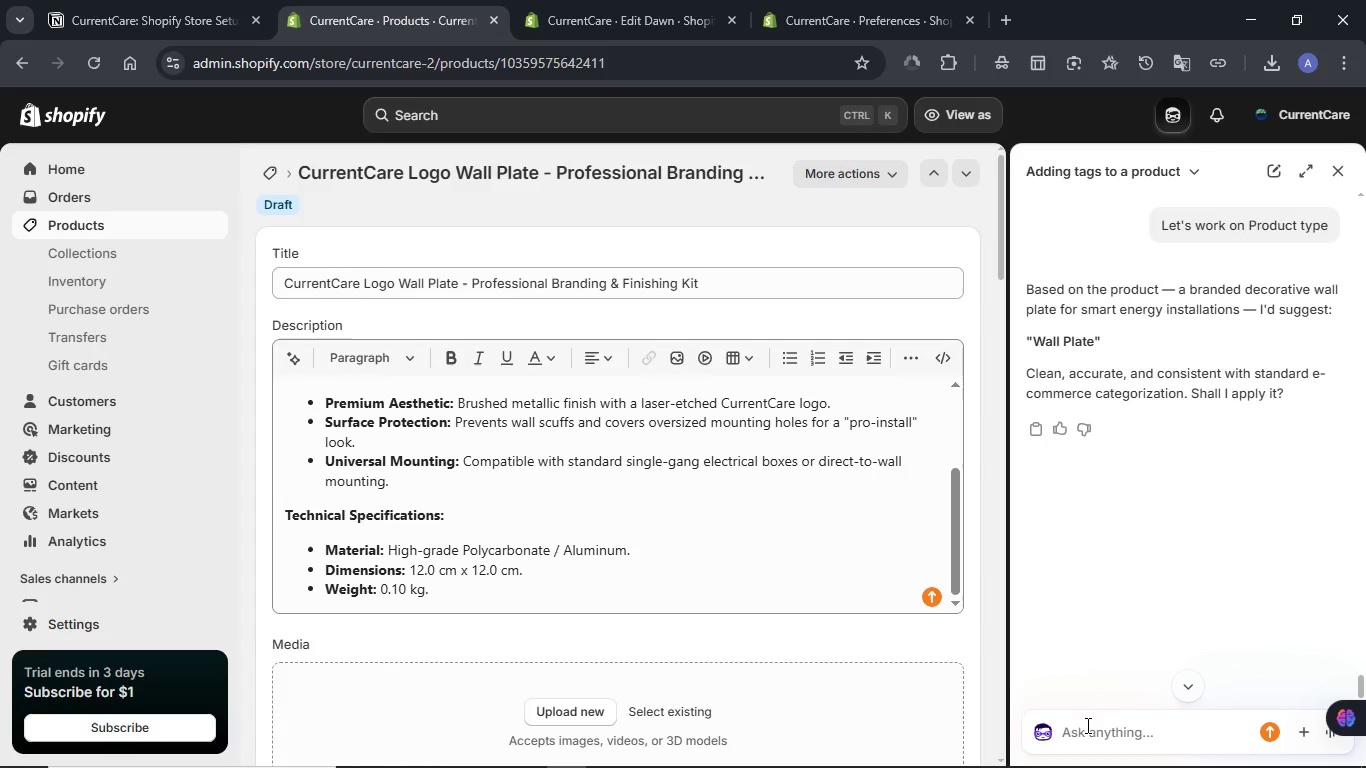 
type(Let's generate the image)
 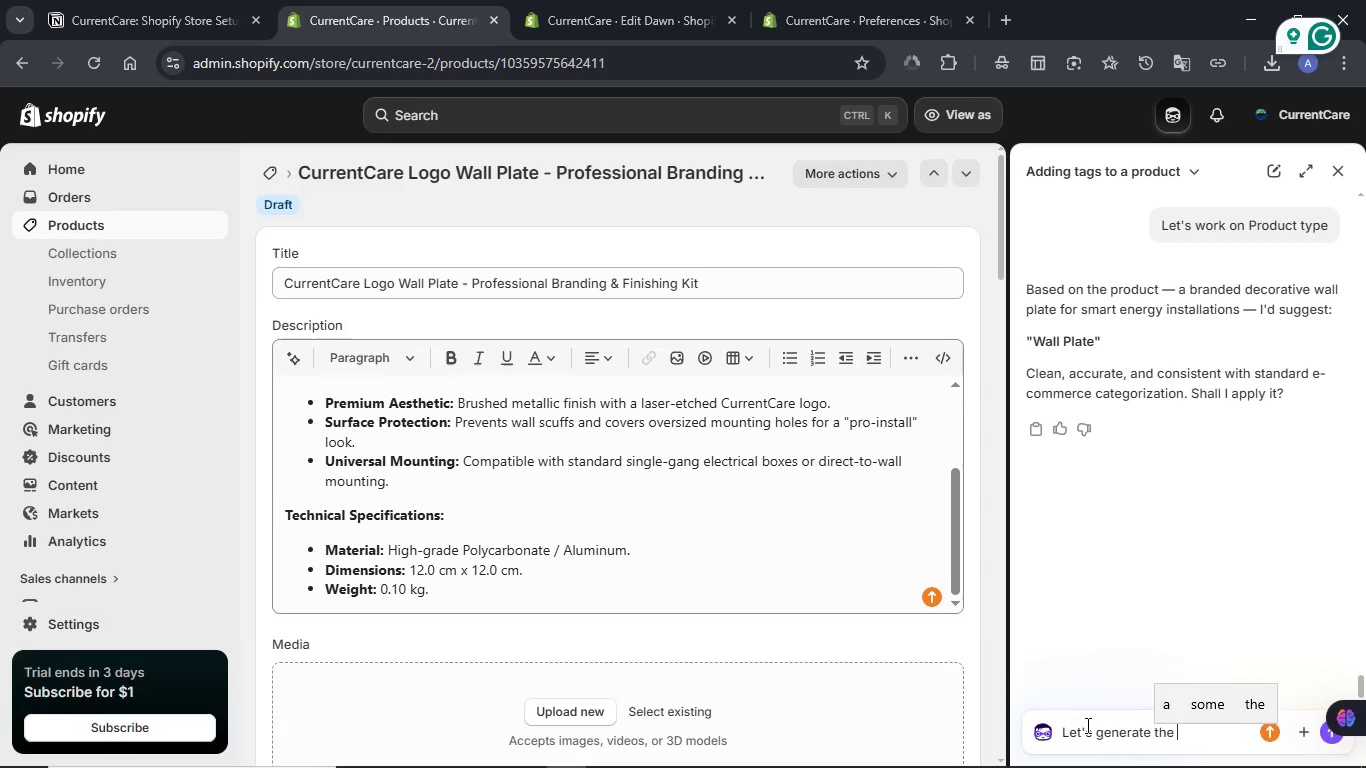 
key(Enter)
 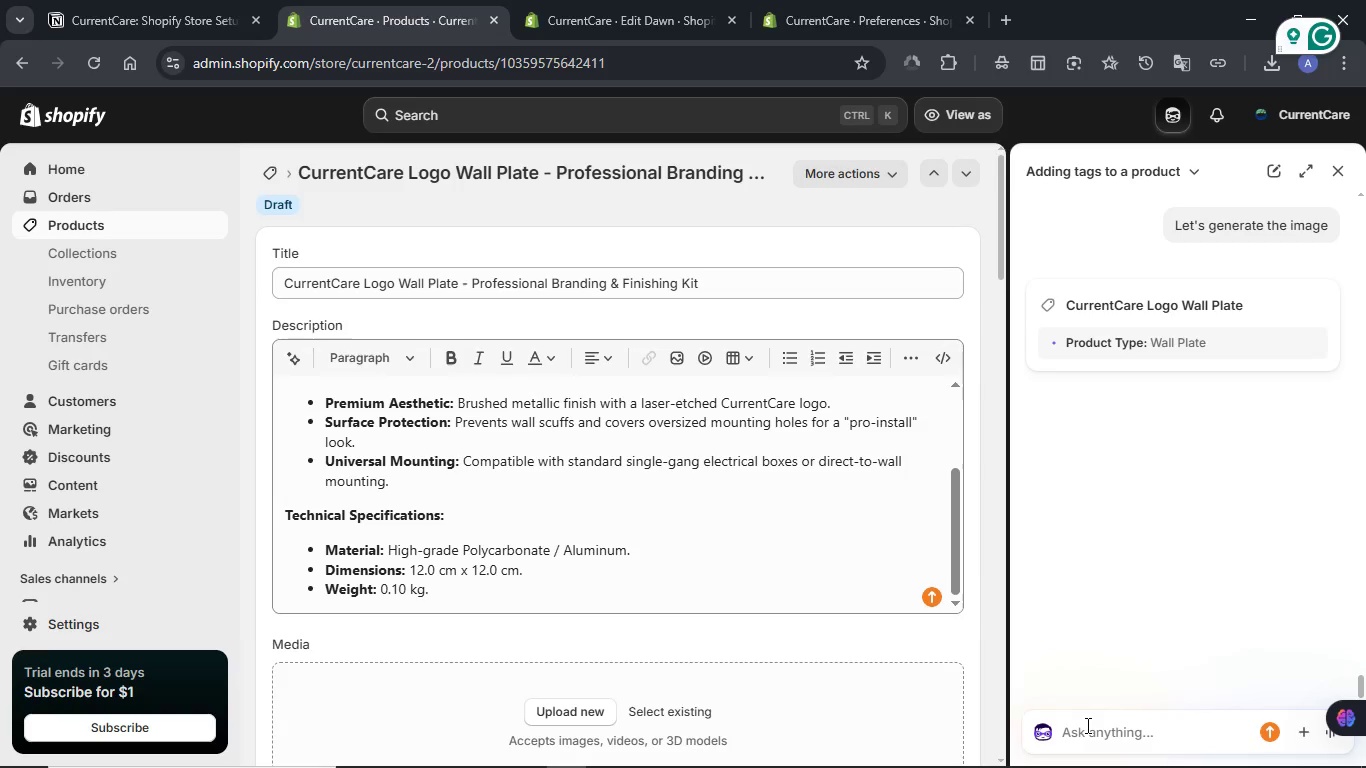 
wait(19.89)
 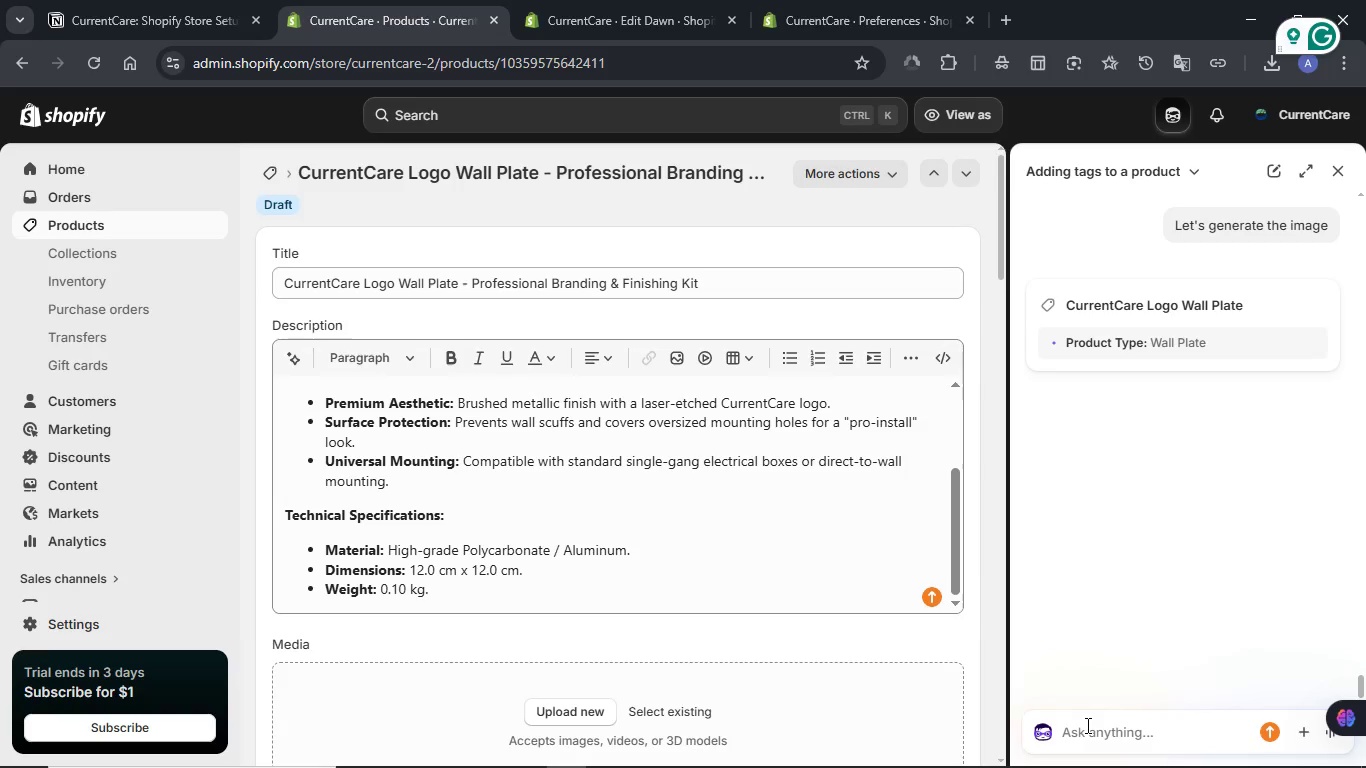 
scroll: coordinate [1255, 417], scroll_direction: up, amount: 3.0
 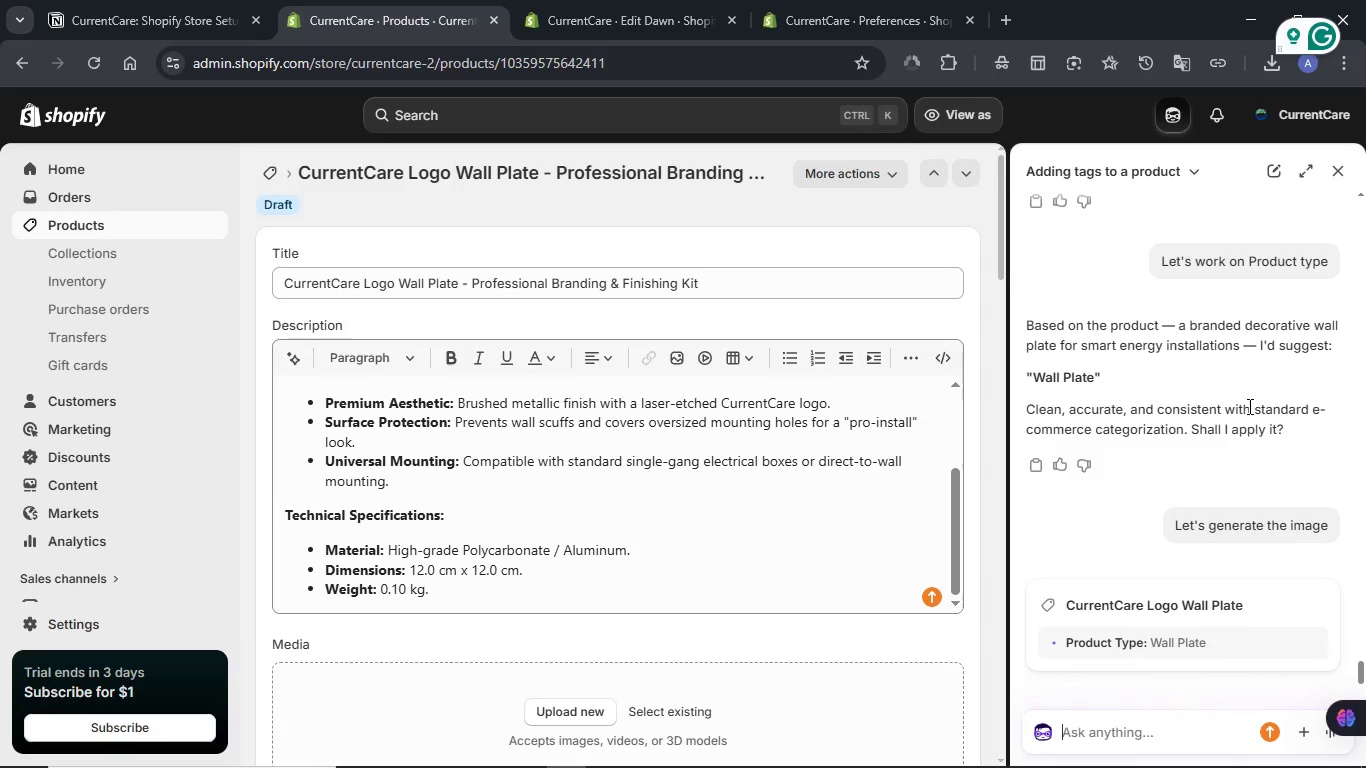 
scroll: coordinate [1248, 406], scroll_direction: down, amount: 4.0
 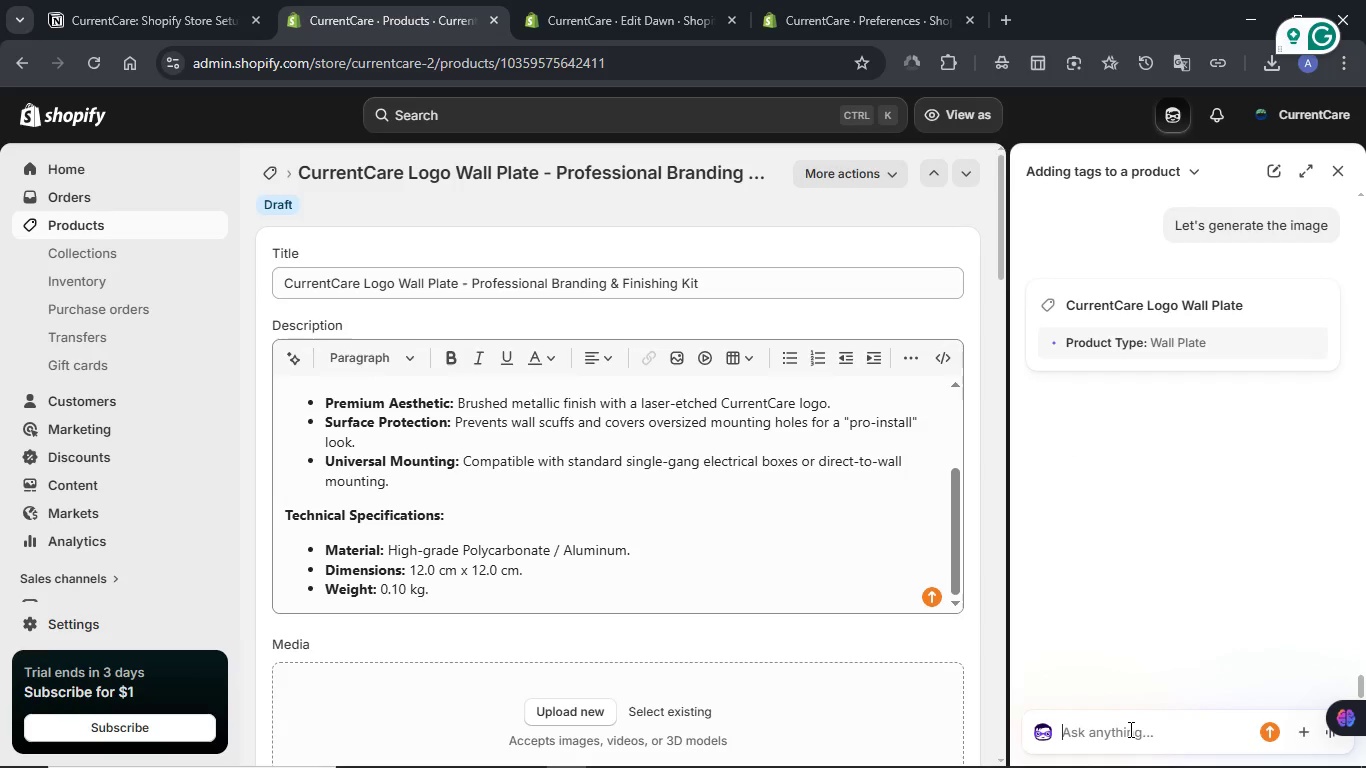 
type(ARe we generating the product image )
 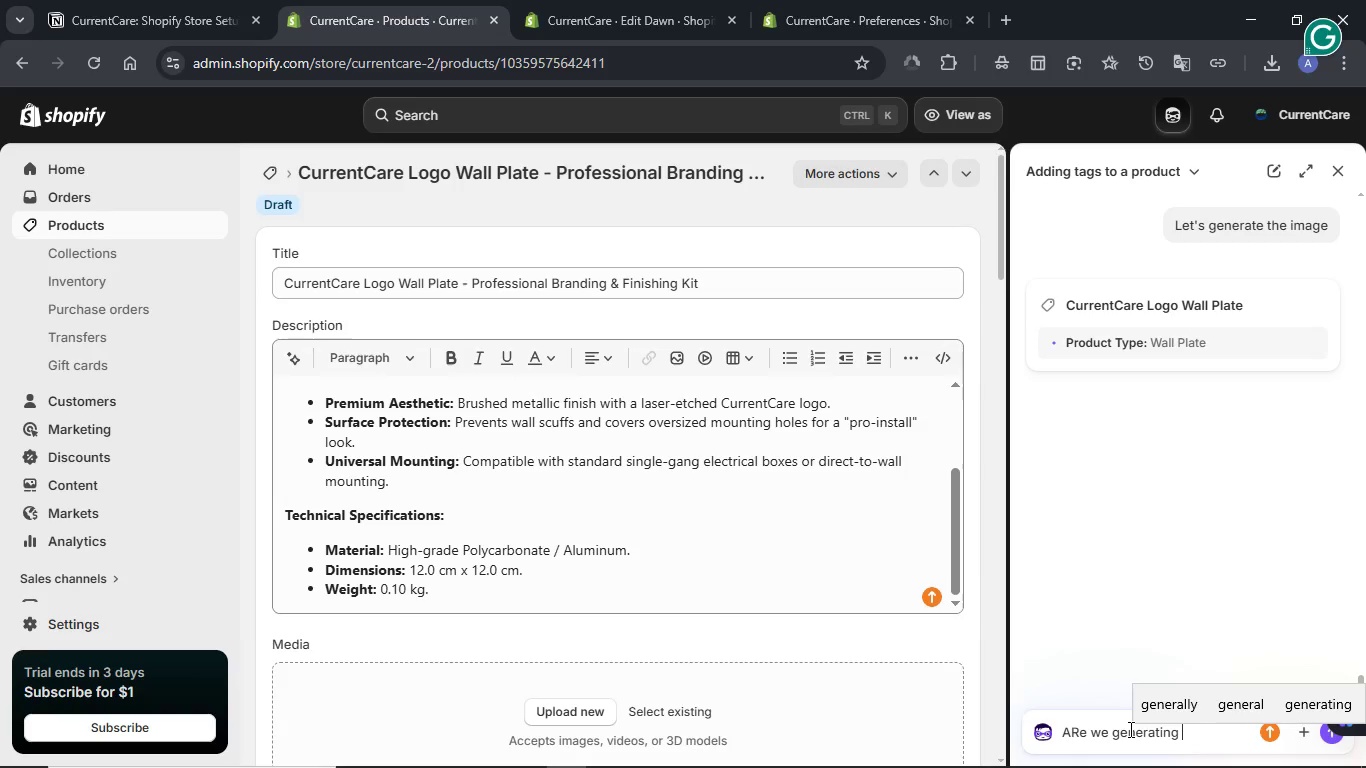 
wait(7.67)
 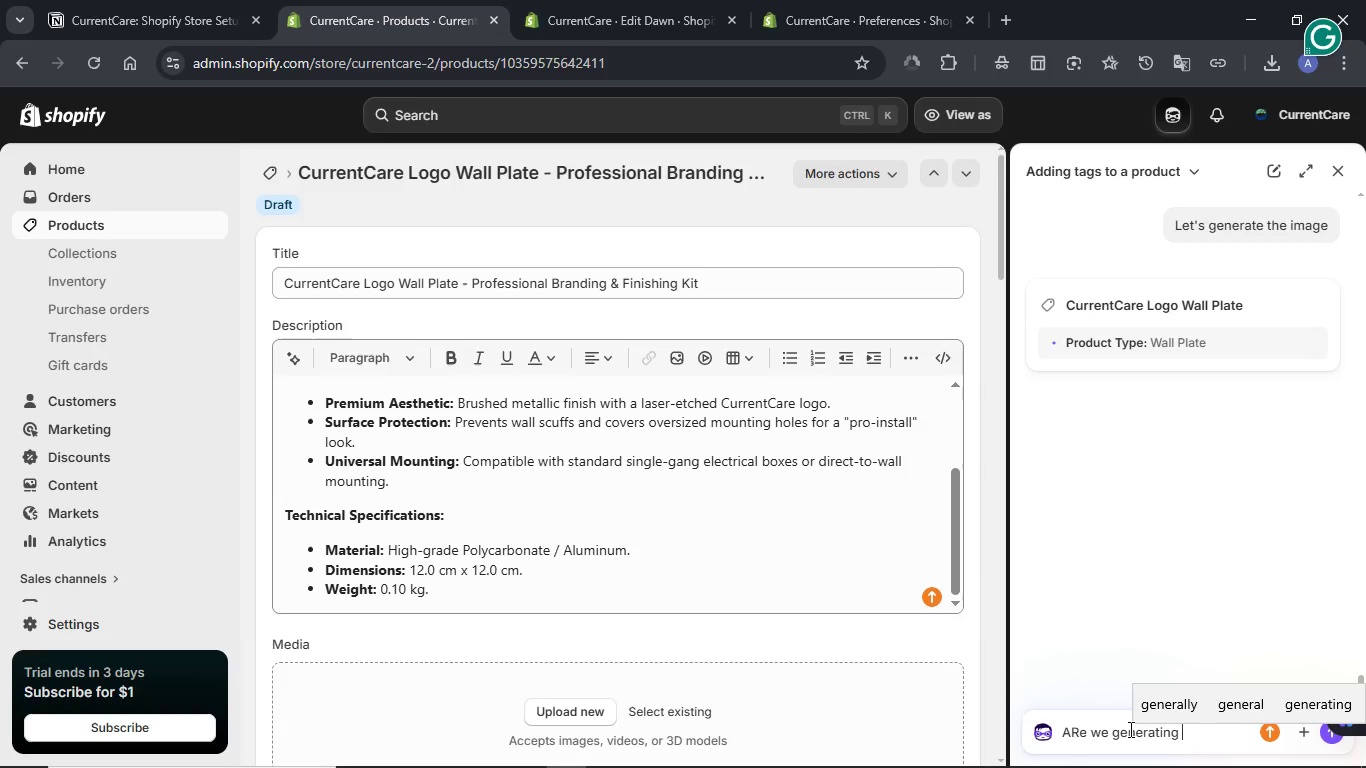 
key(Enter)
 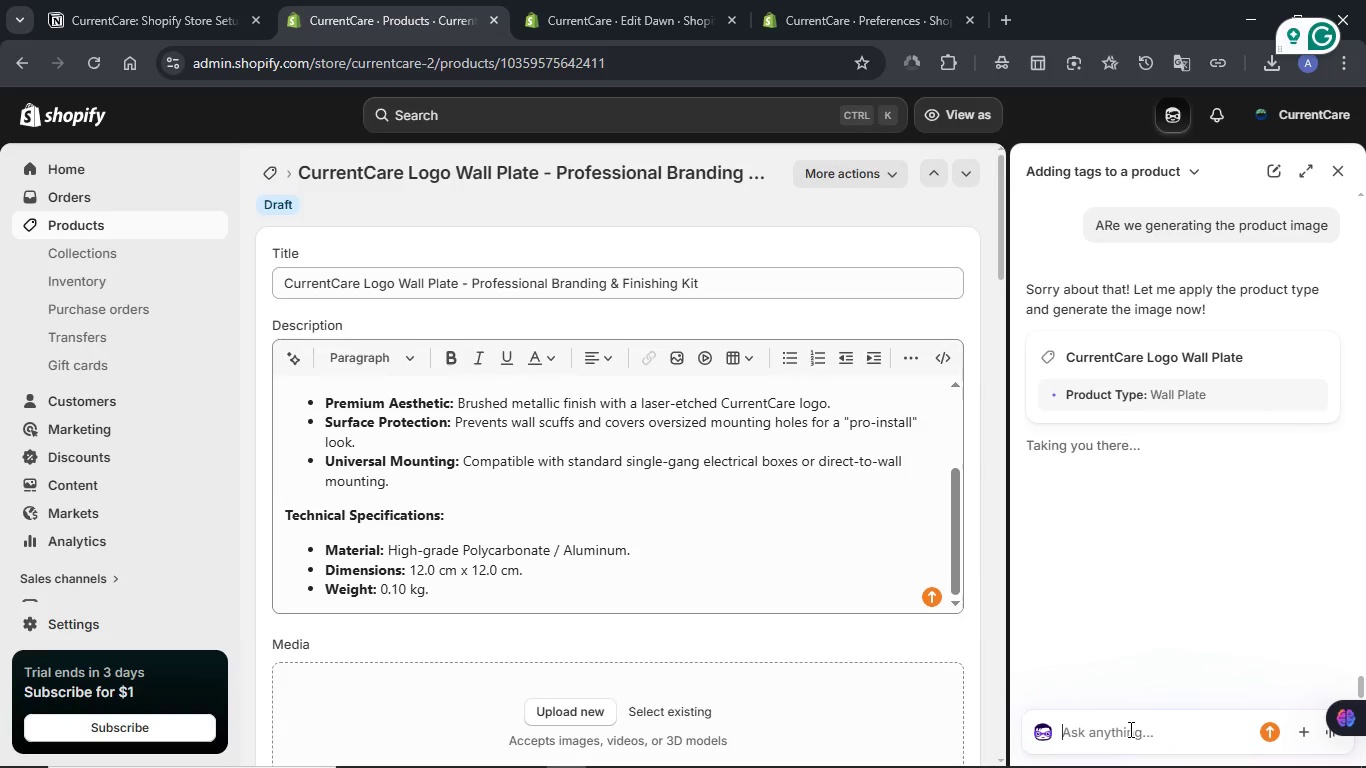 
wait(33.95)
 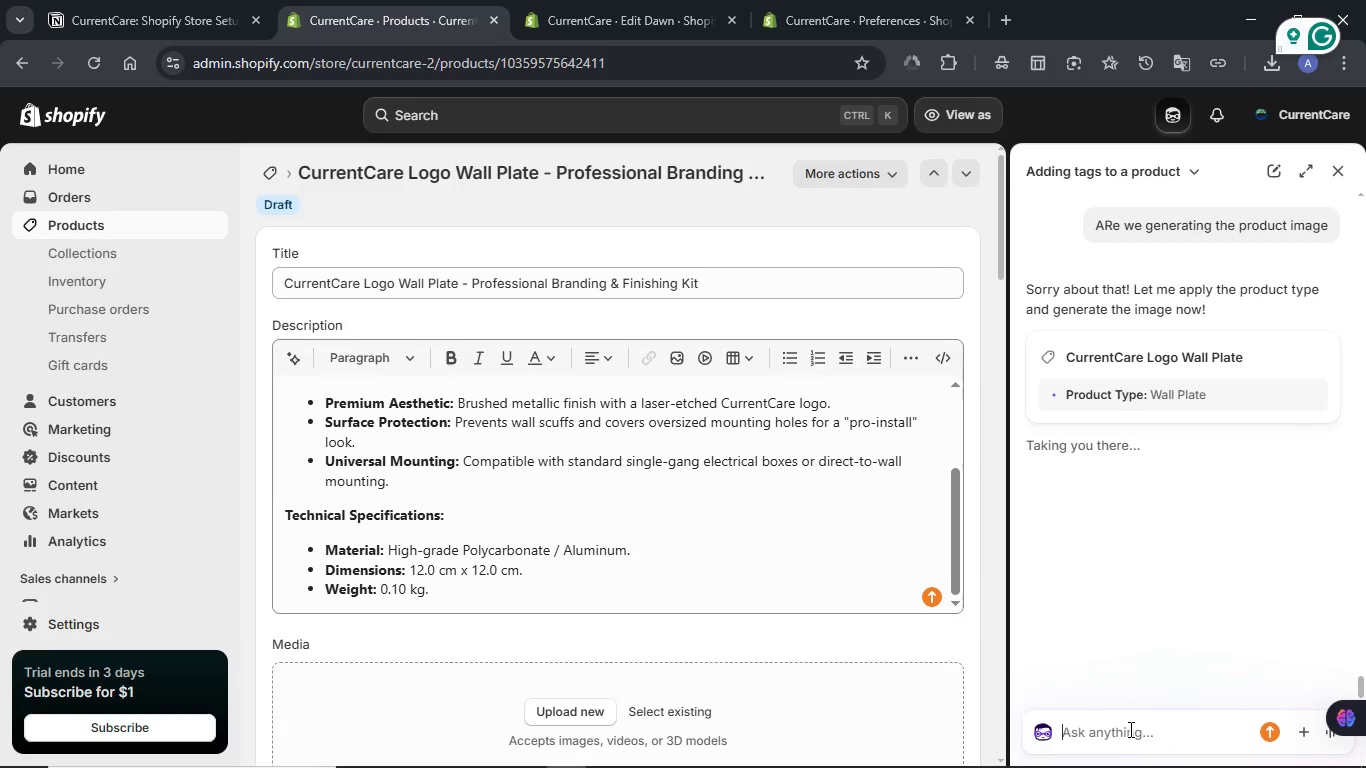 
left_click([183, 0])
 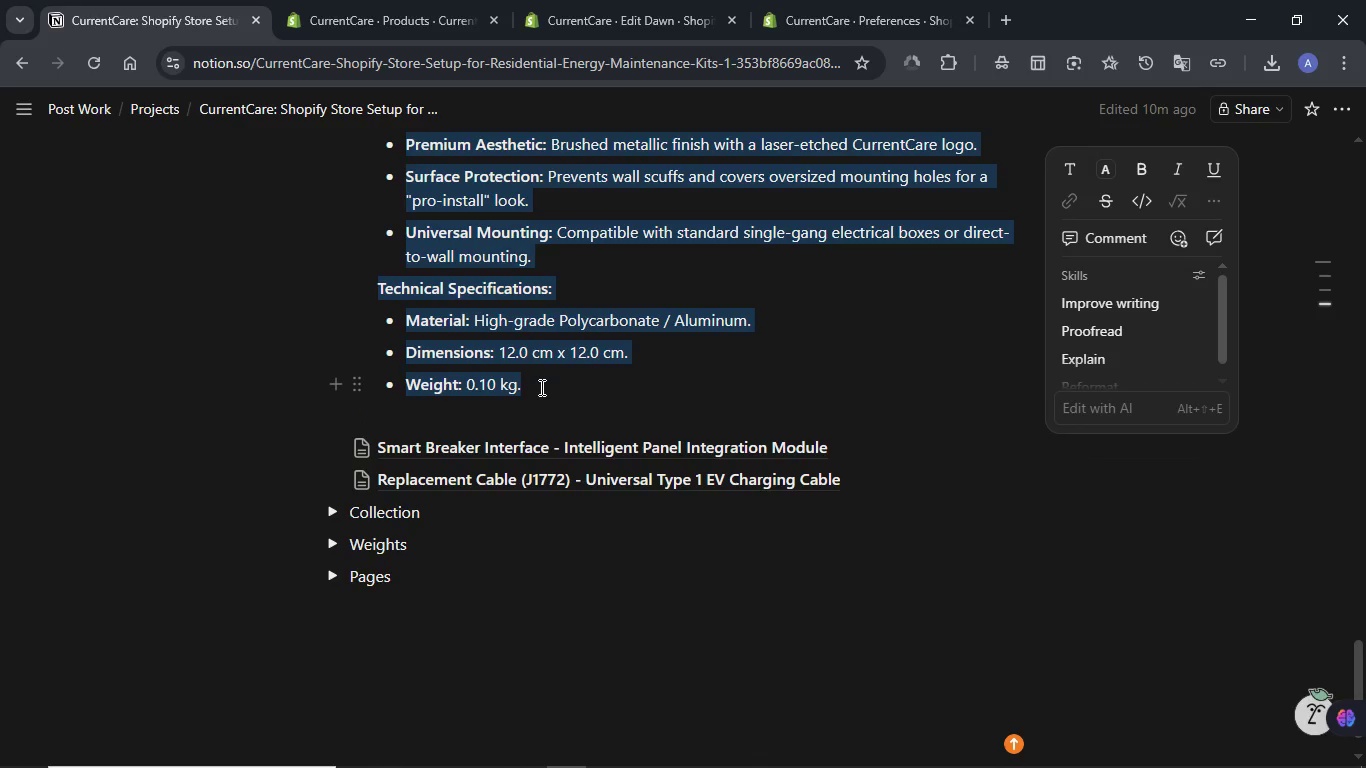 
scroll: coordinate [540, 387], scroll_direction: up, amount: 7.0
 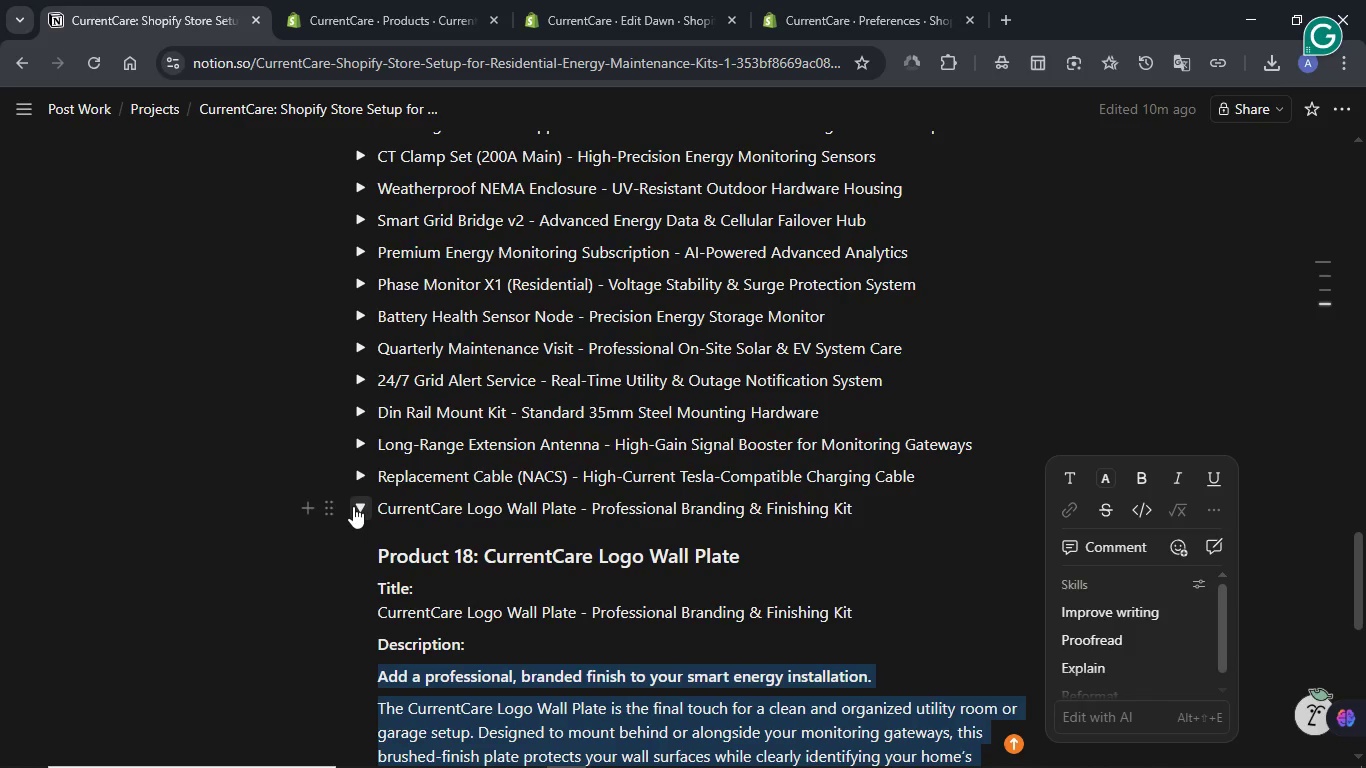 
left_click([355, 505])
 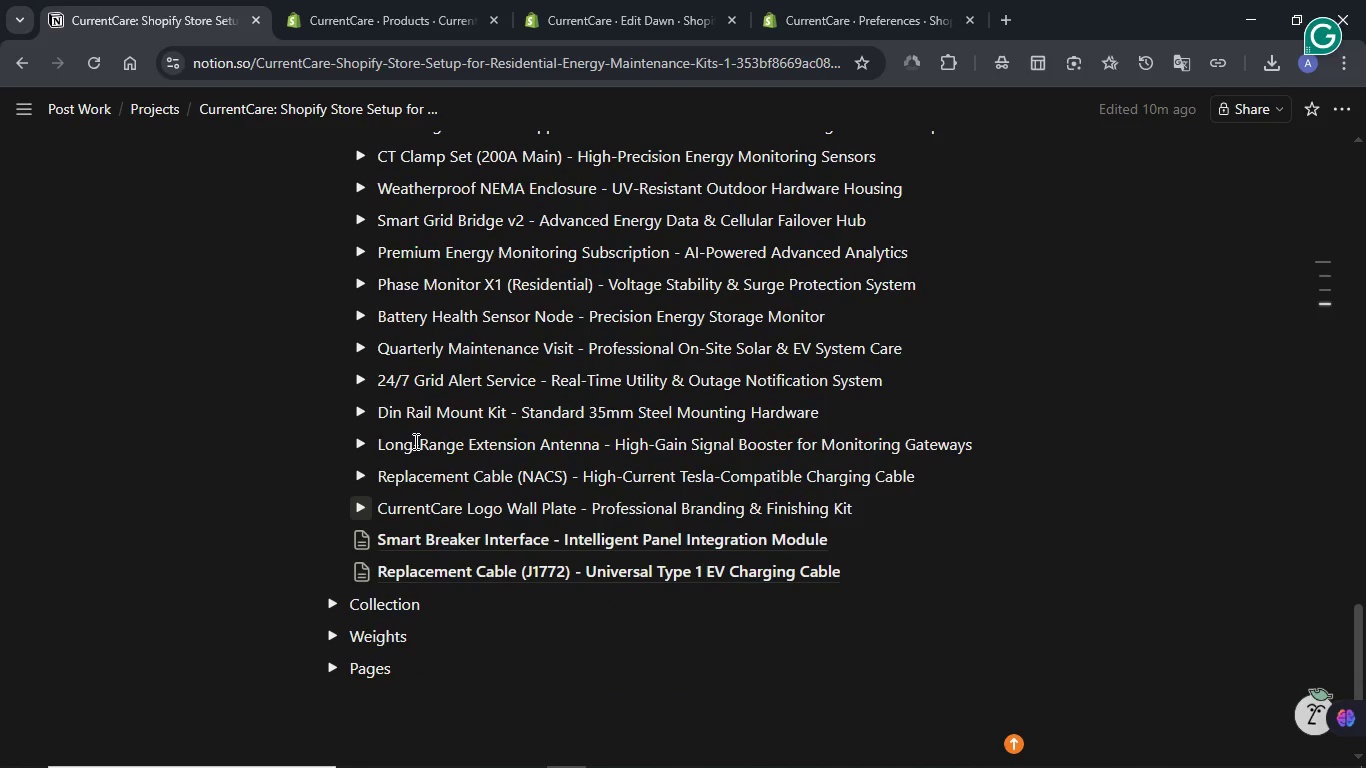 
scroll: coordinate [414, 441], scroll_direction: down, amount: 2.0
 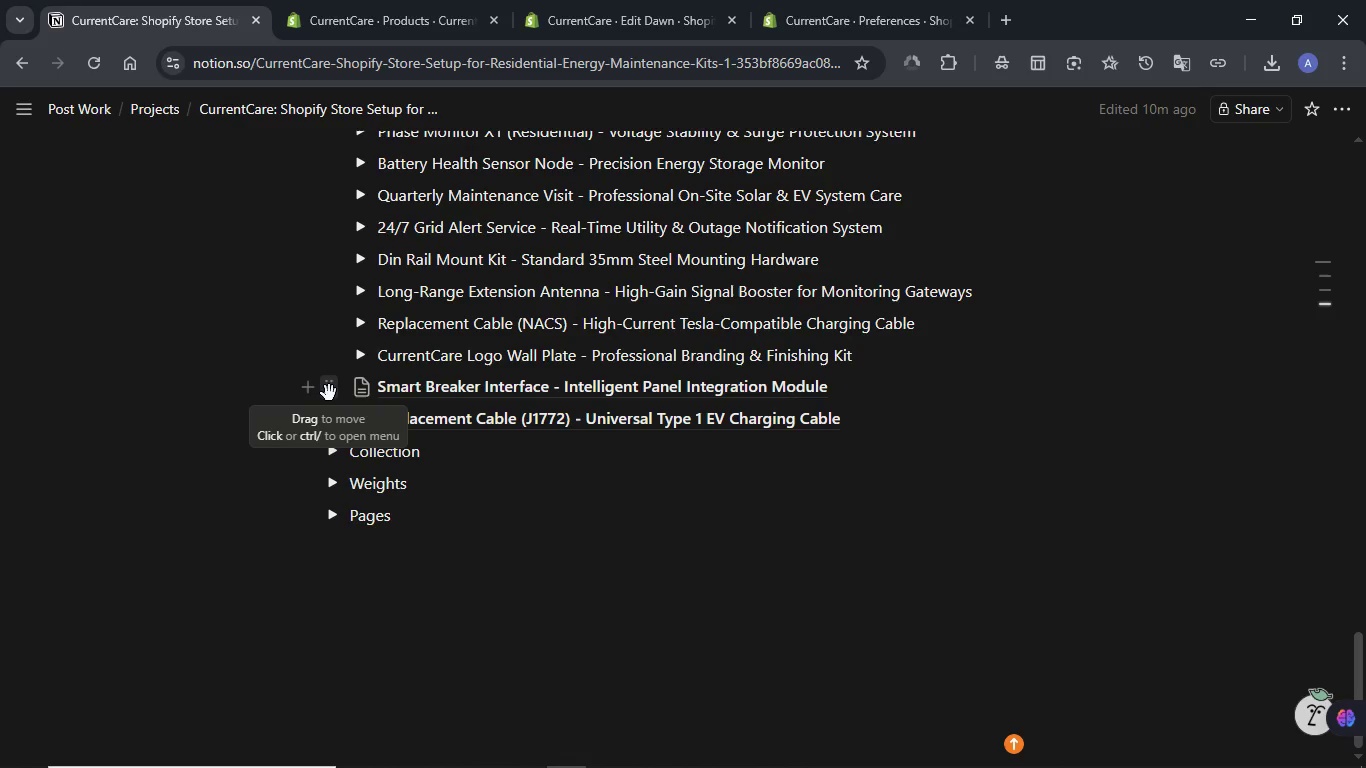 
left_click([329, 393])
 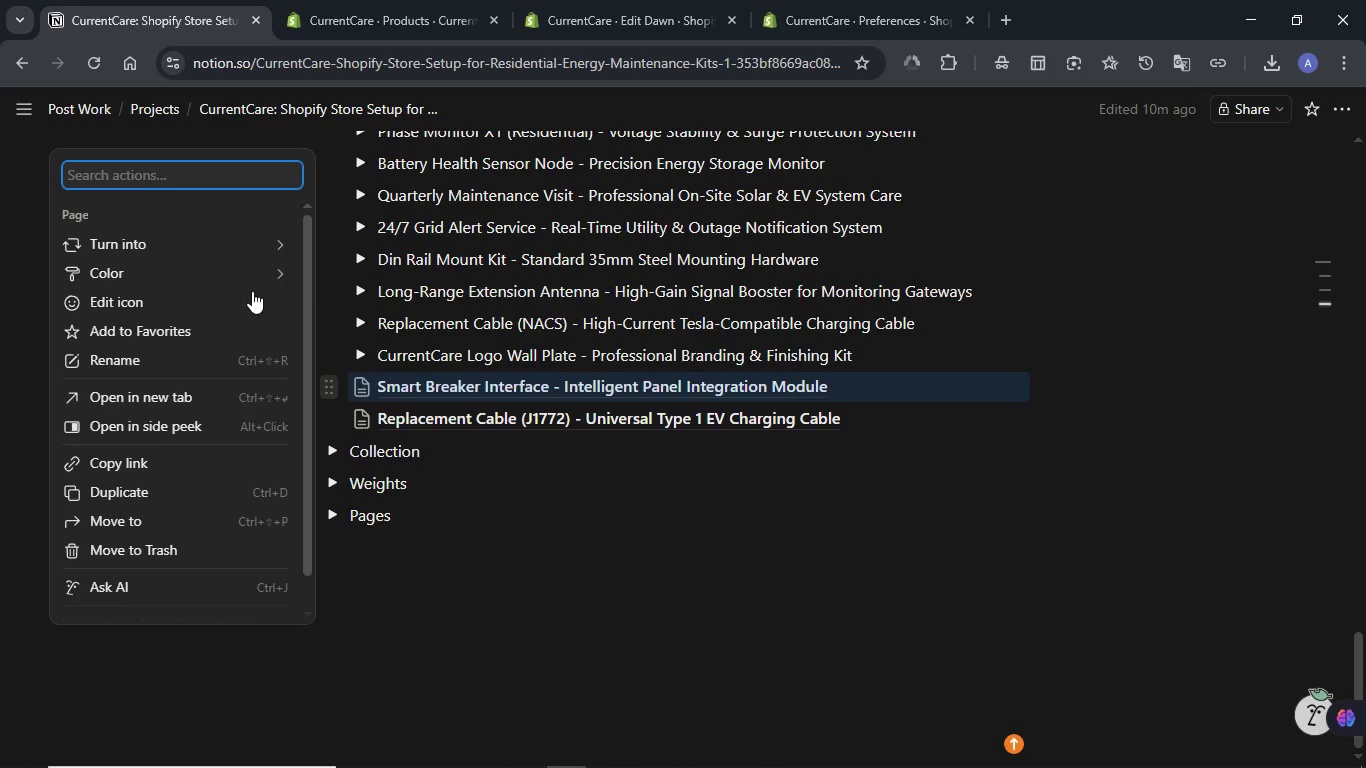 
mouse_move([271, 251])
 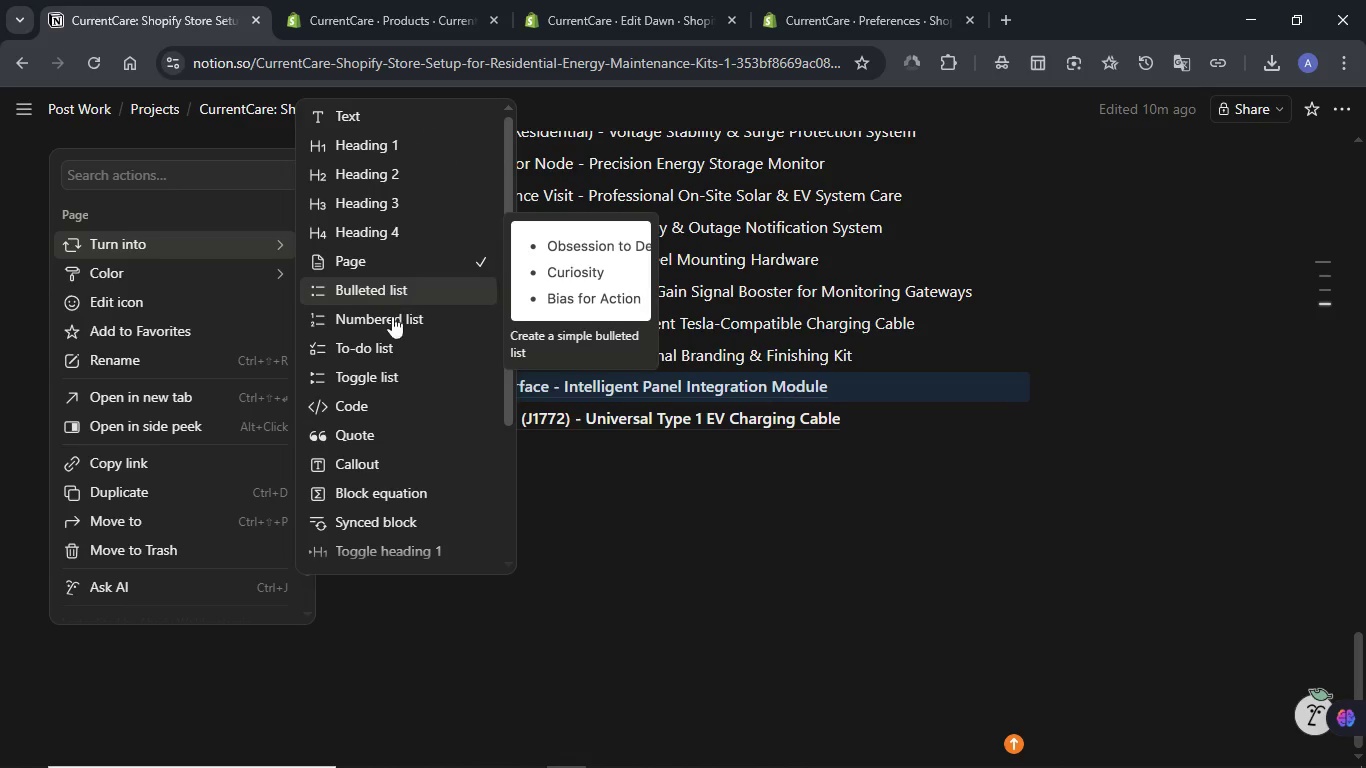 
left_click([392, 367])
 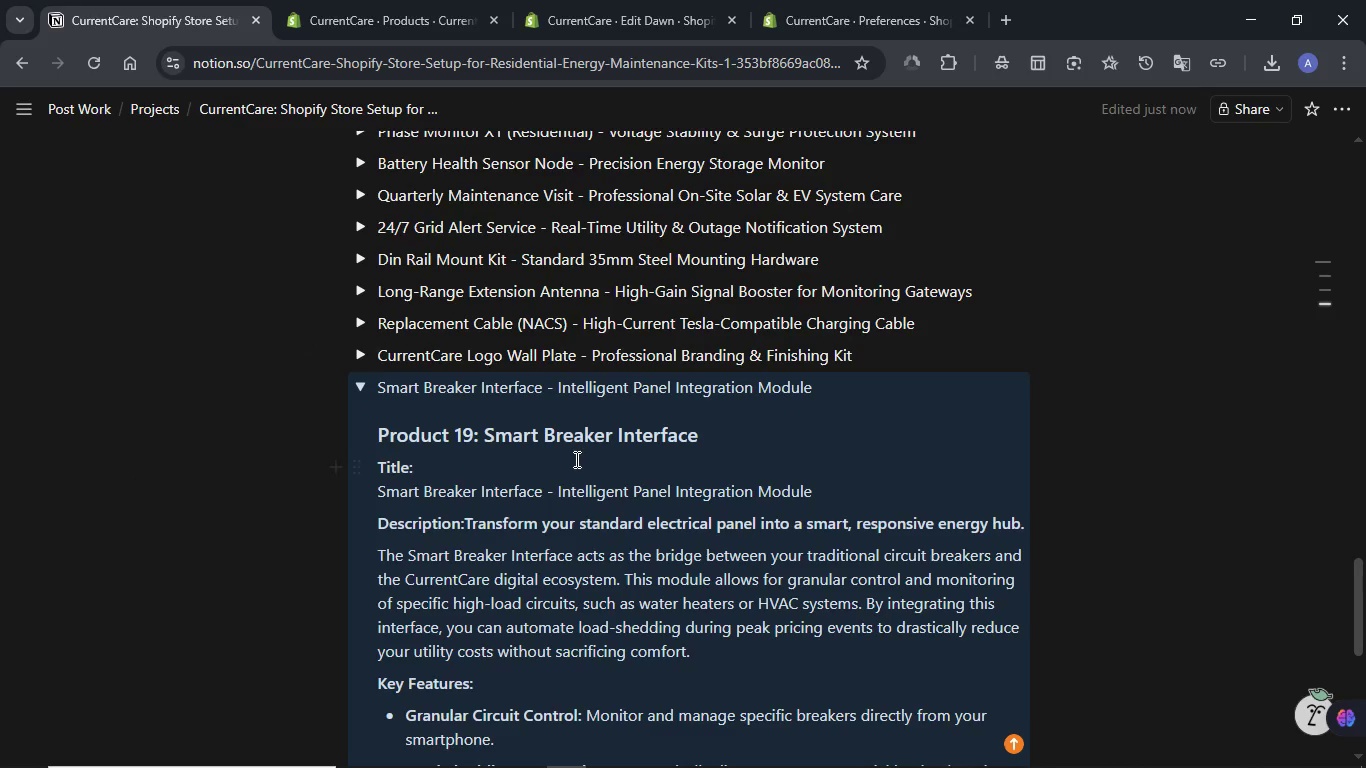 
scroll: coordinate [575, 462], scroll_direction: down, amount: 4.0
 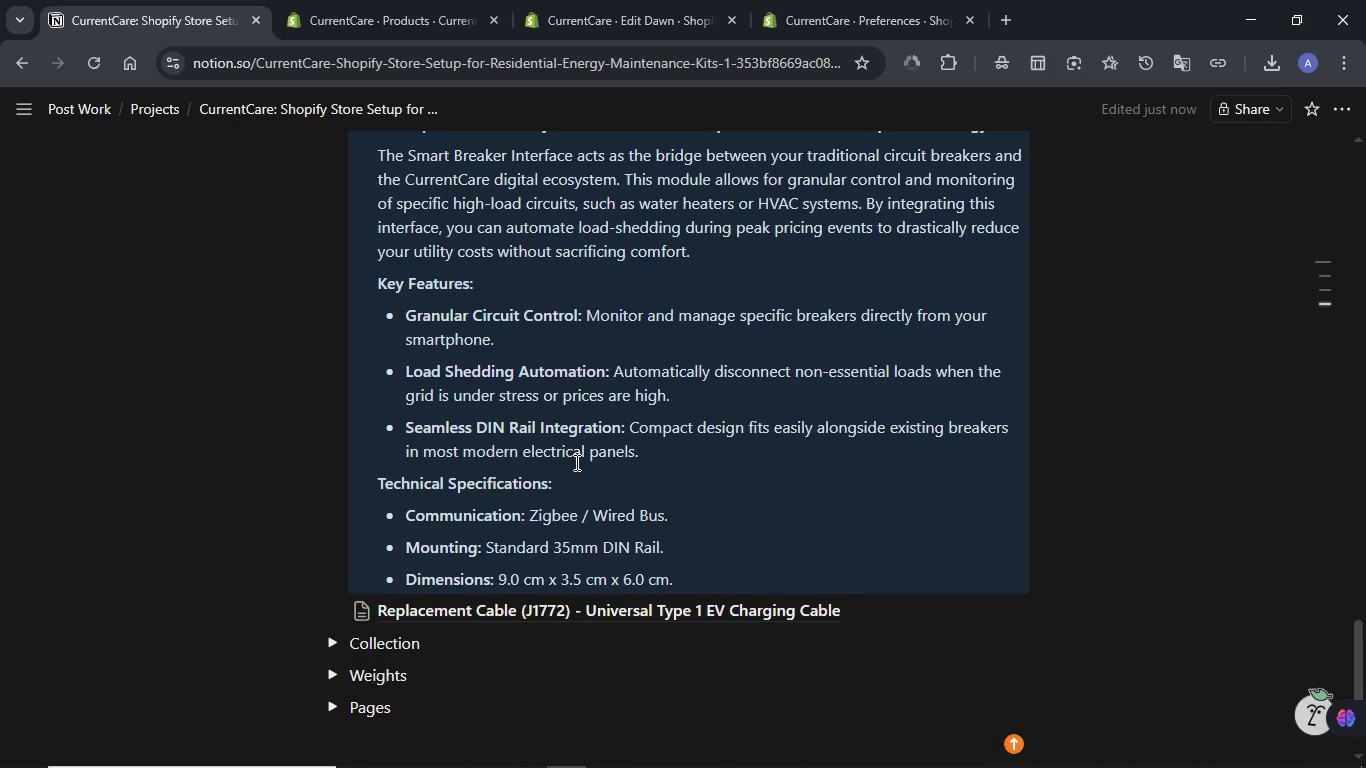 
wait(5.25)
 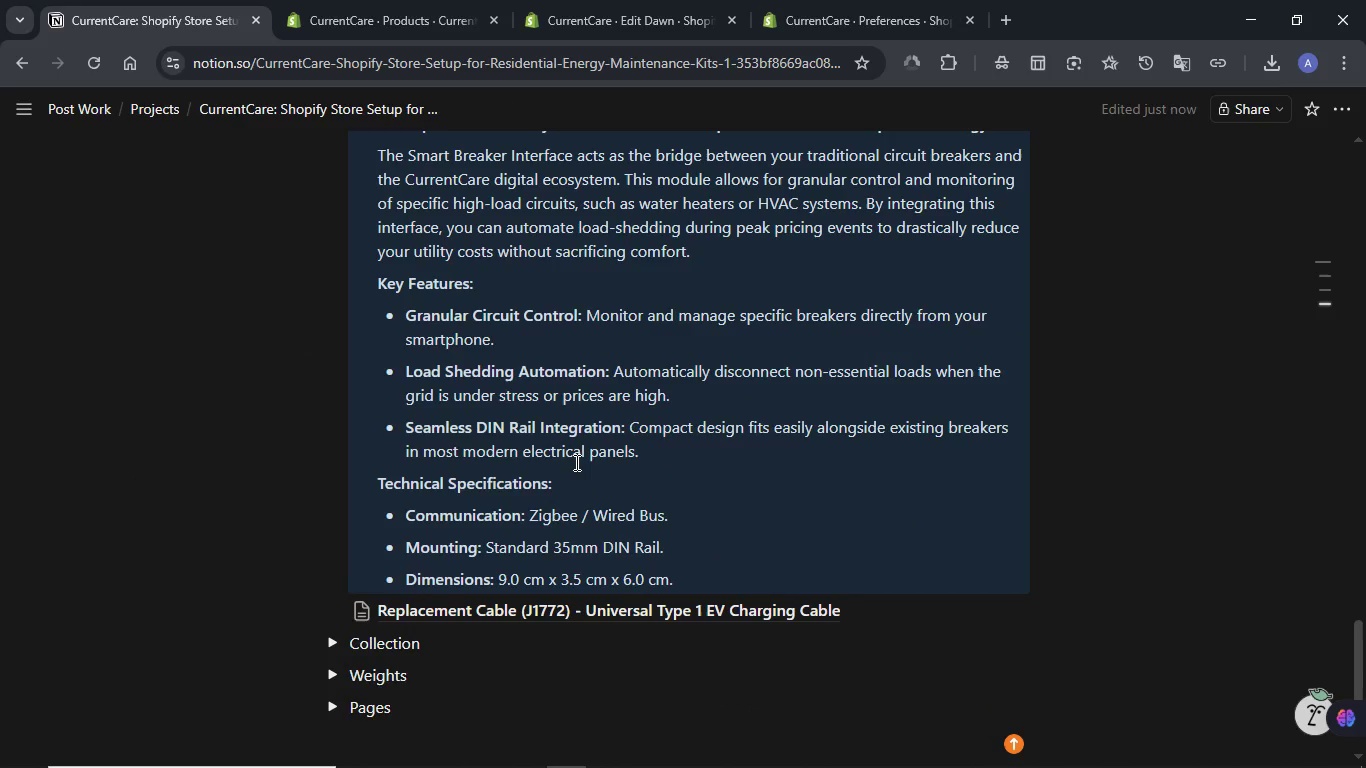 
scroll: coordinate [575, 462], scroll_direction: up, amount: 1.0
 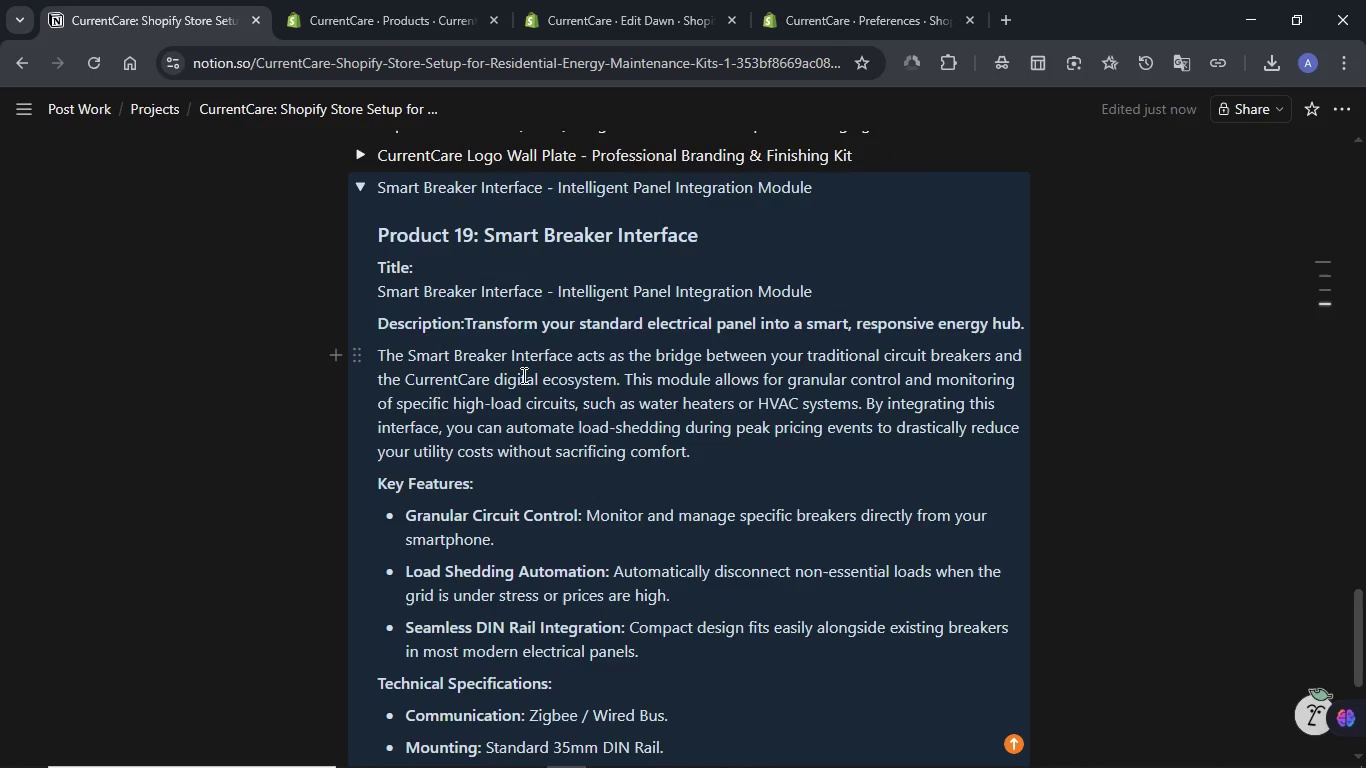 
left_click([522, 375])
 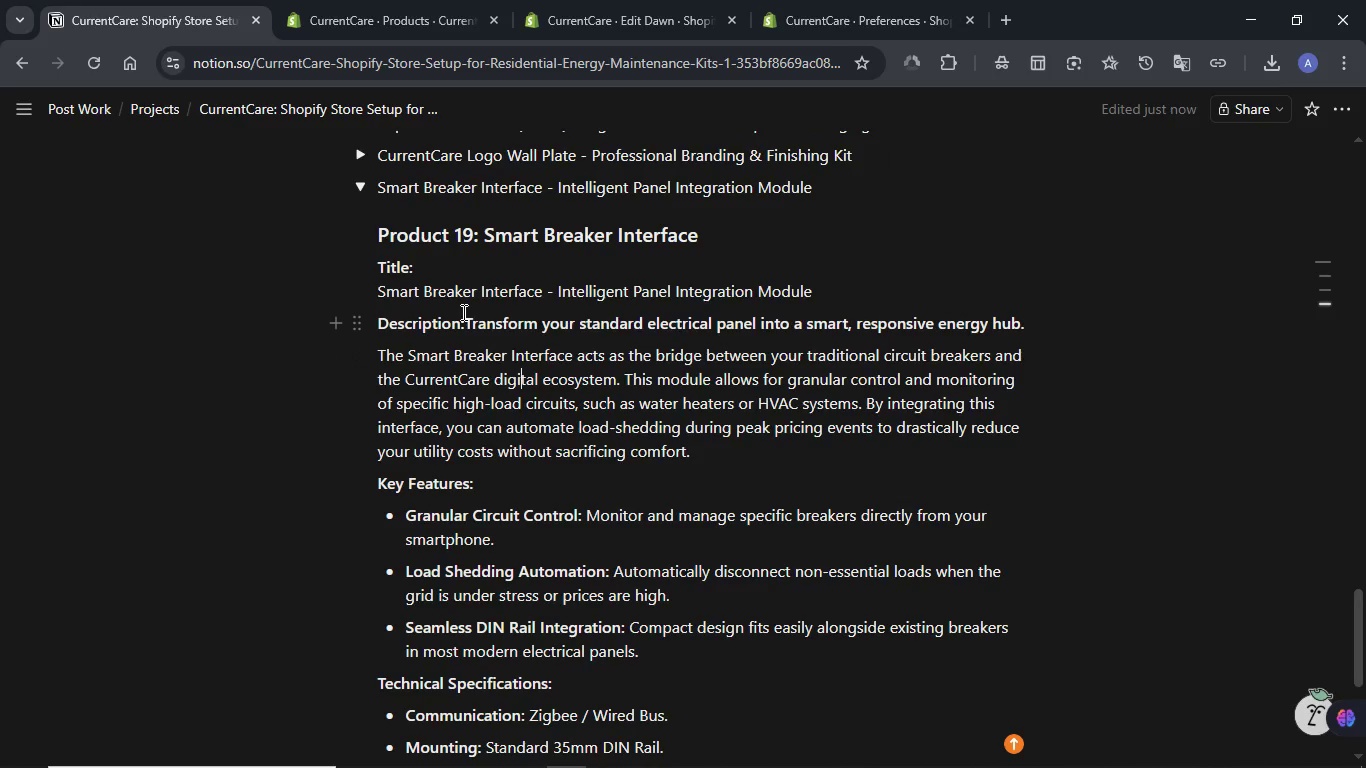 
left_click([464, 312])
 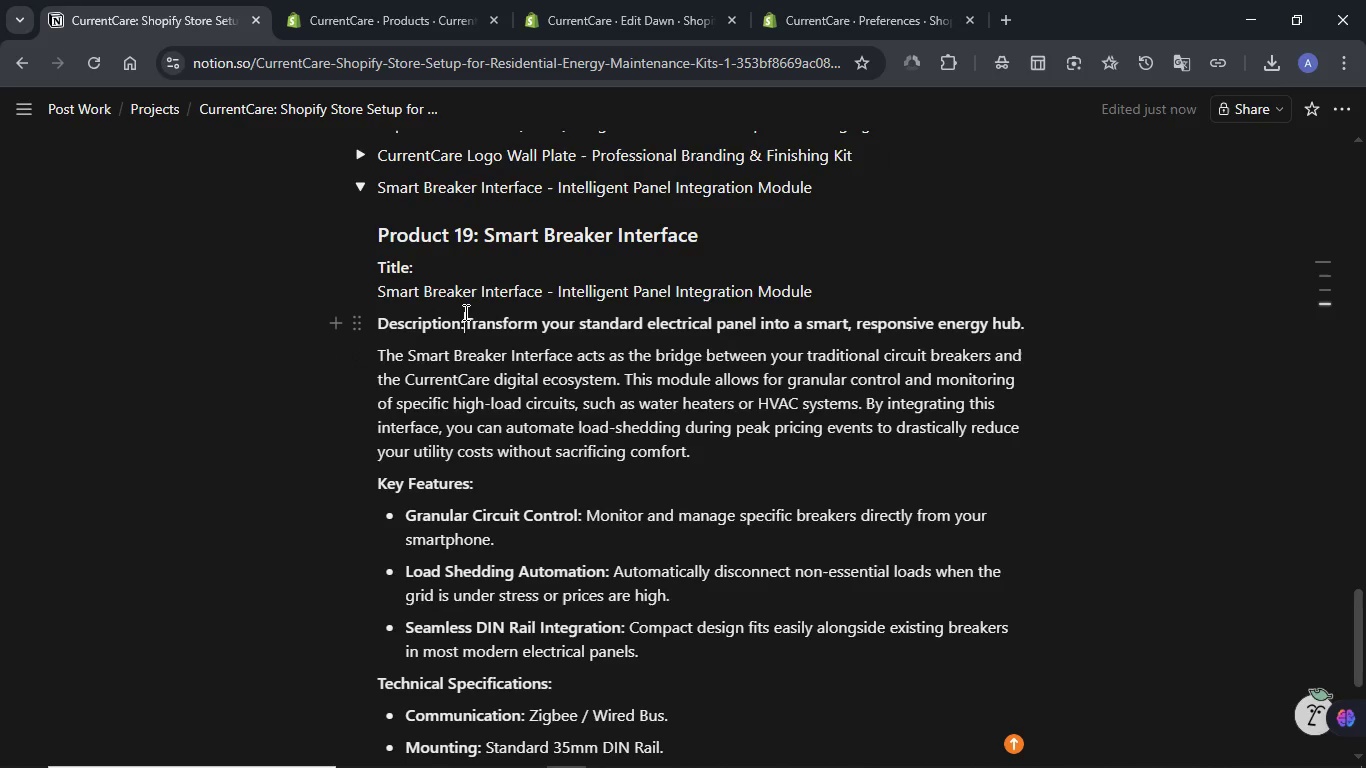 
key(NumpadEnter)
 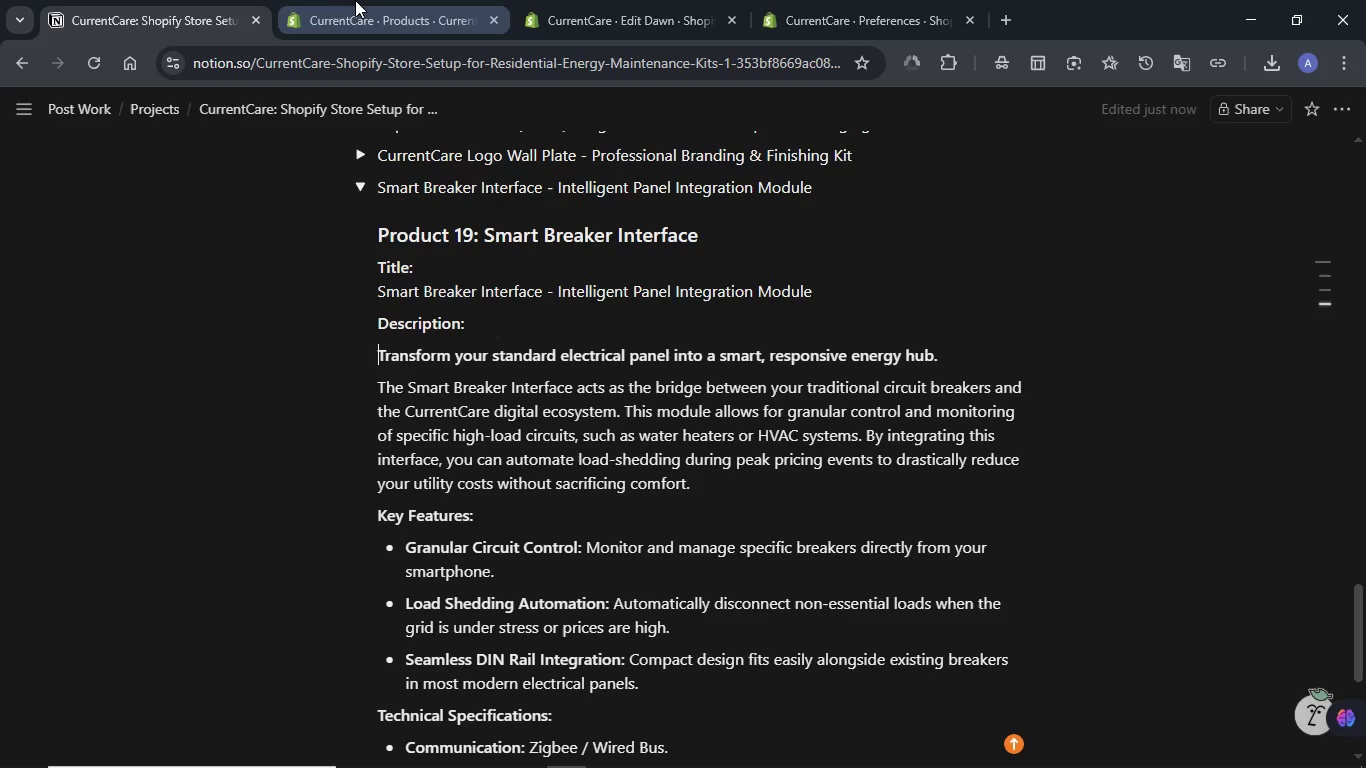 
left_click([355, 0])
 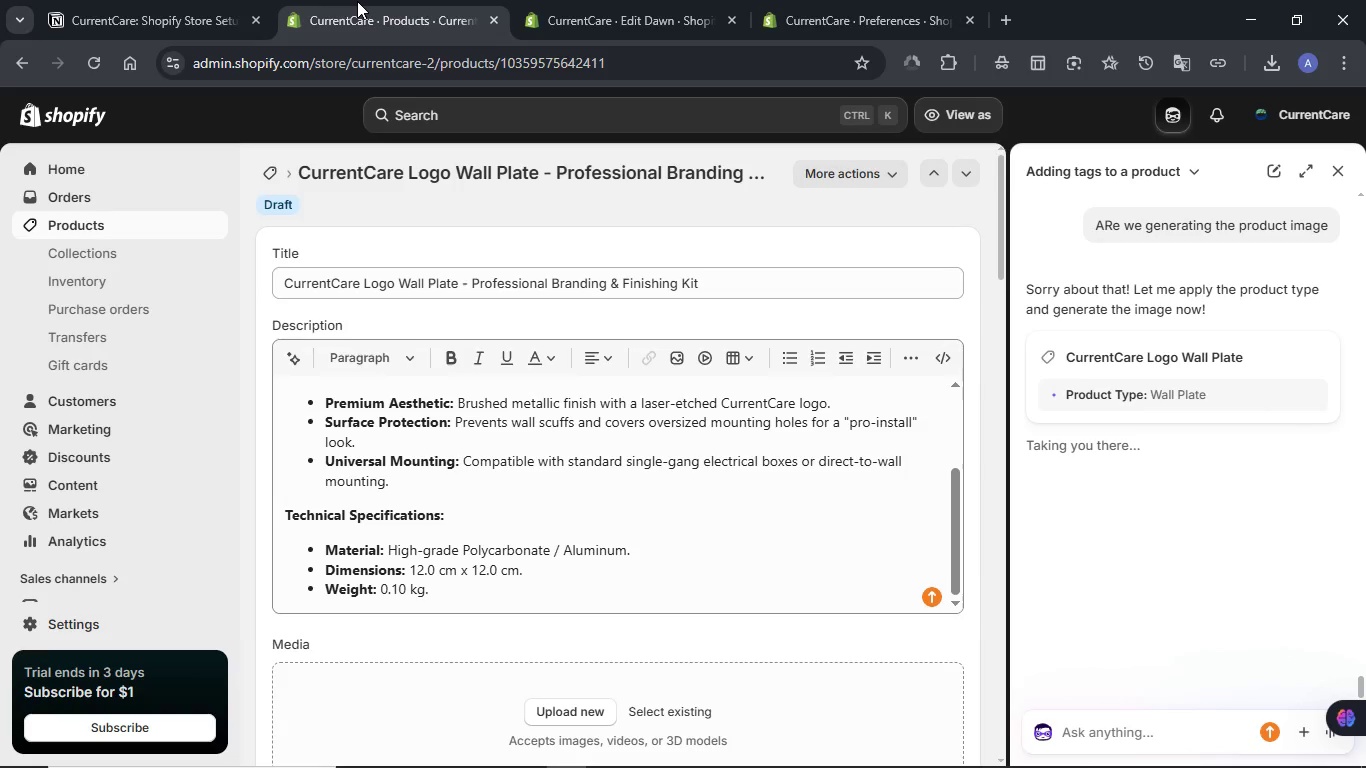 
wait(7.52)
 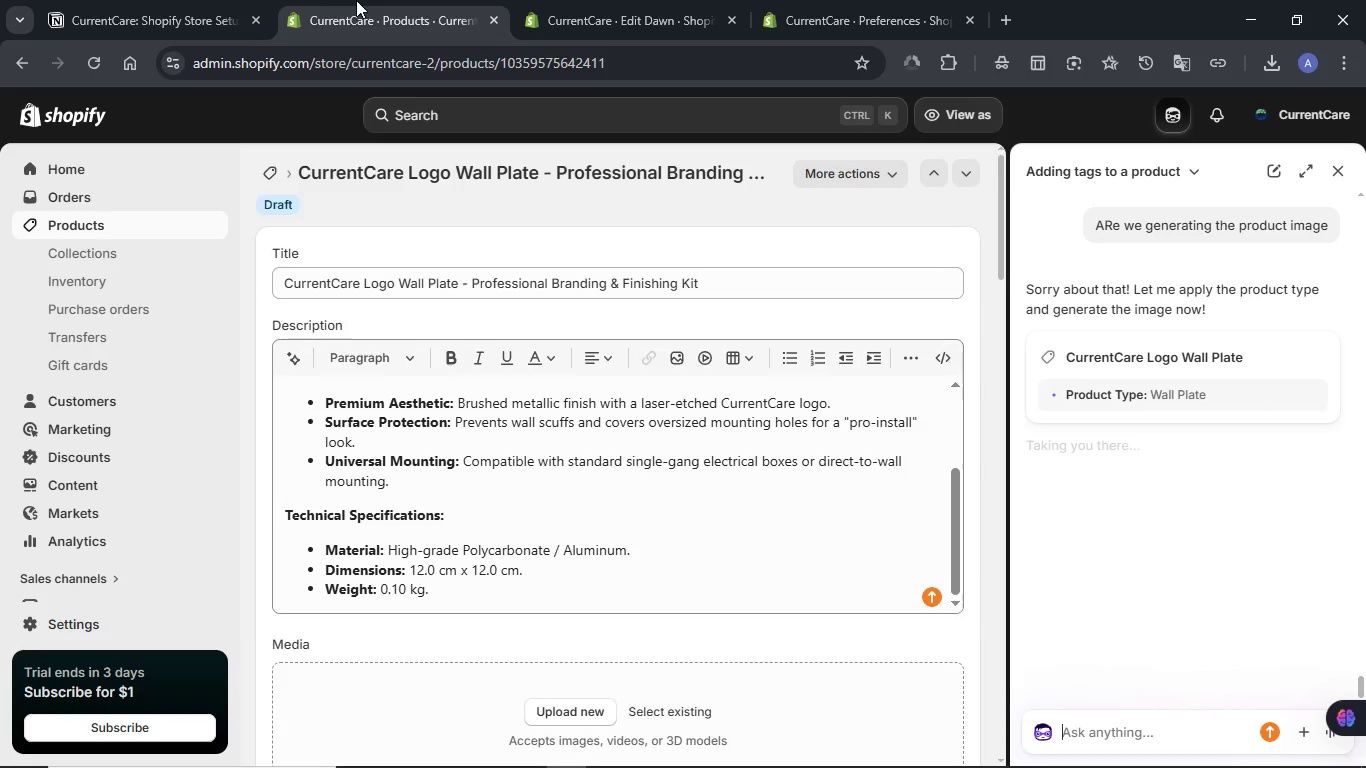 
scroll: coordinate [1197, 410], scroll_direction: down, amount: 1.0
 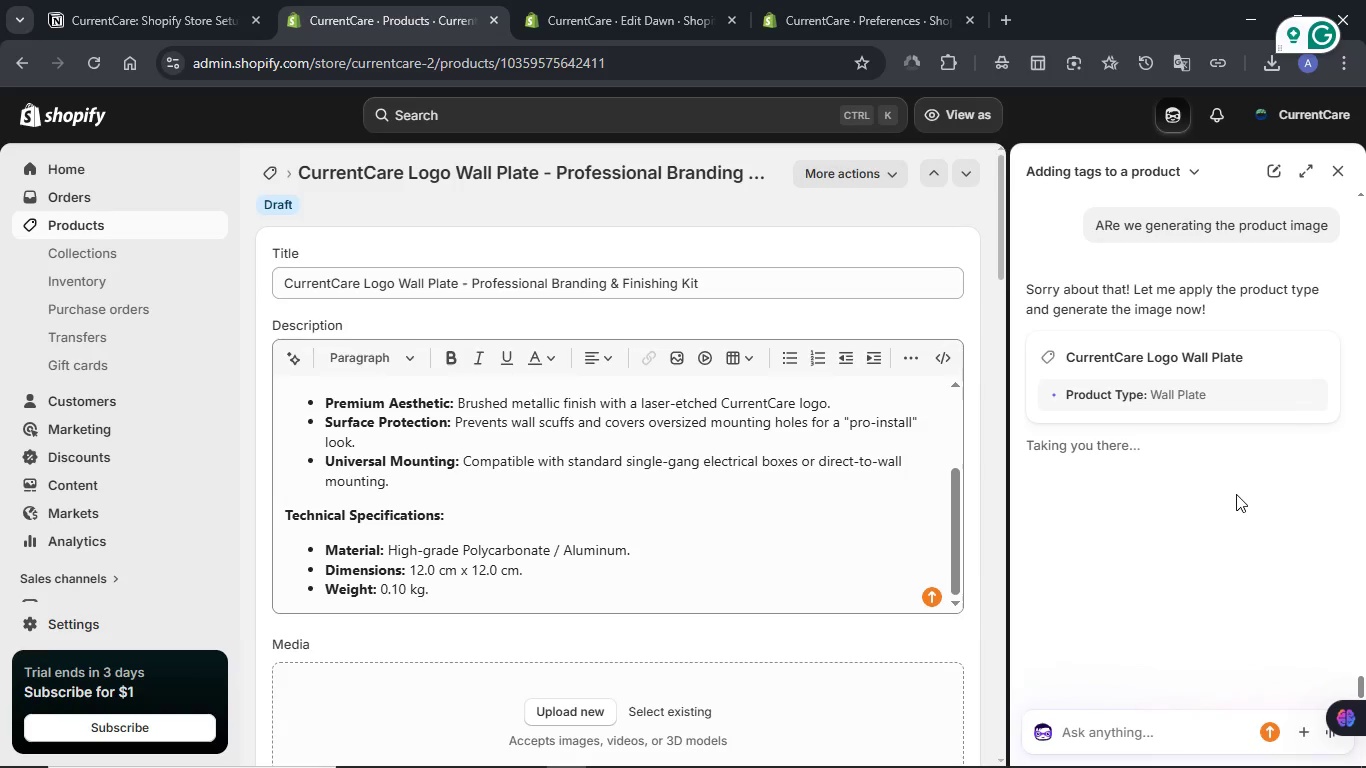 
wait(9.68)
 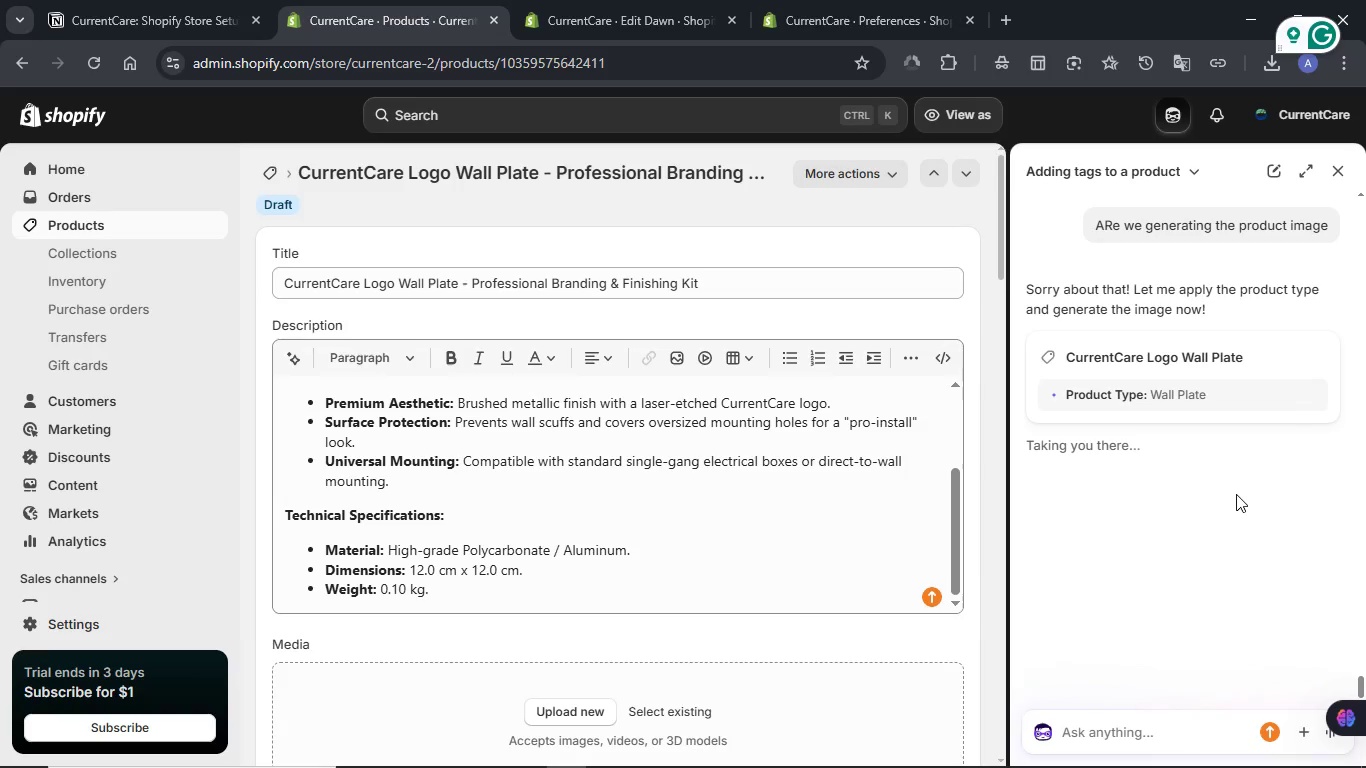 
double_click([105, 227])
 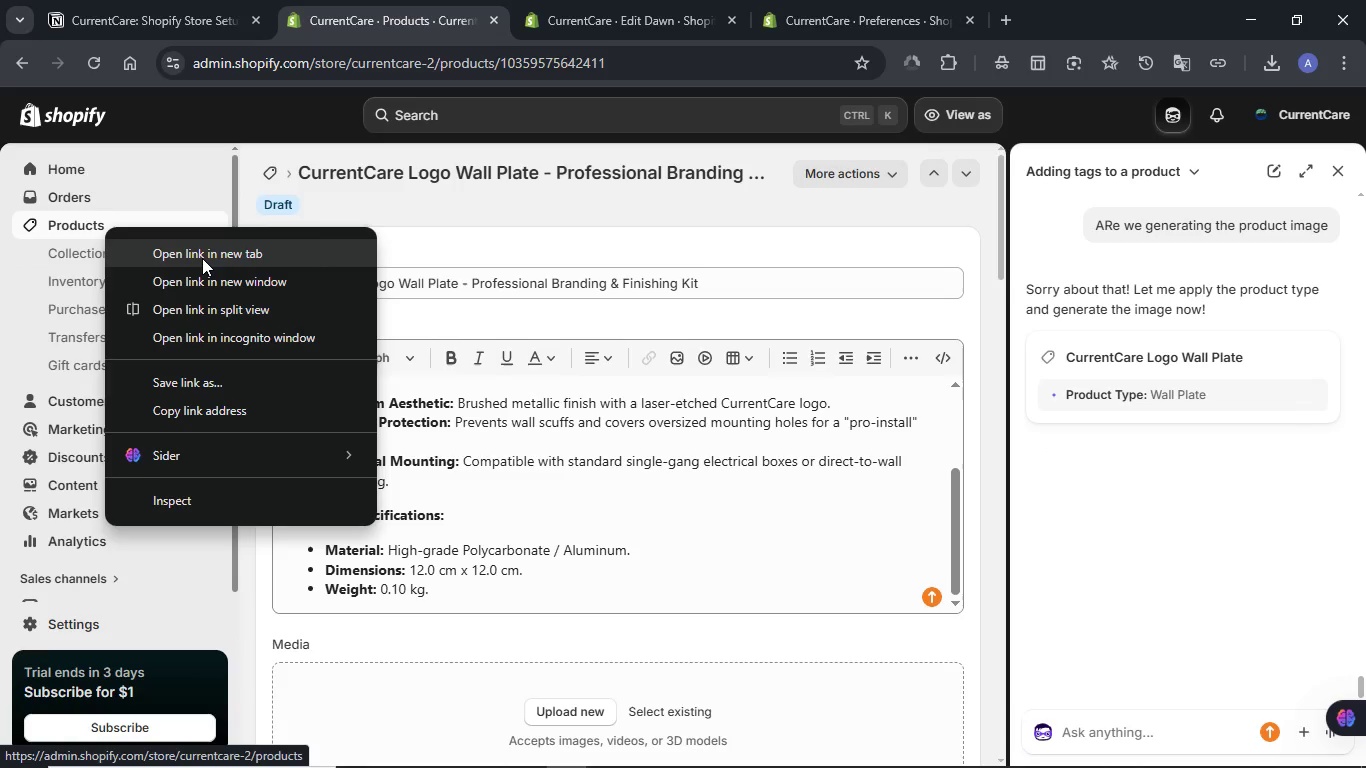 
left_click([202, 258])
 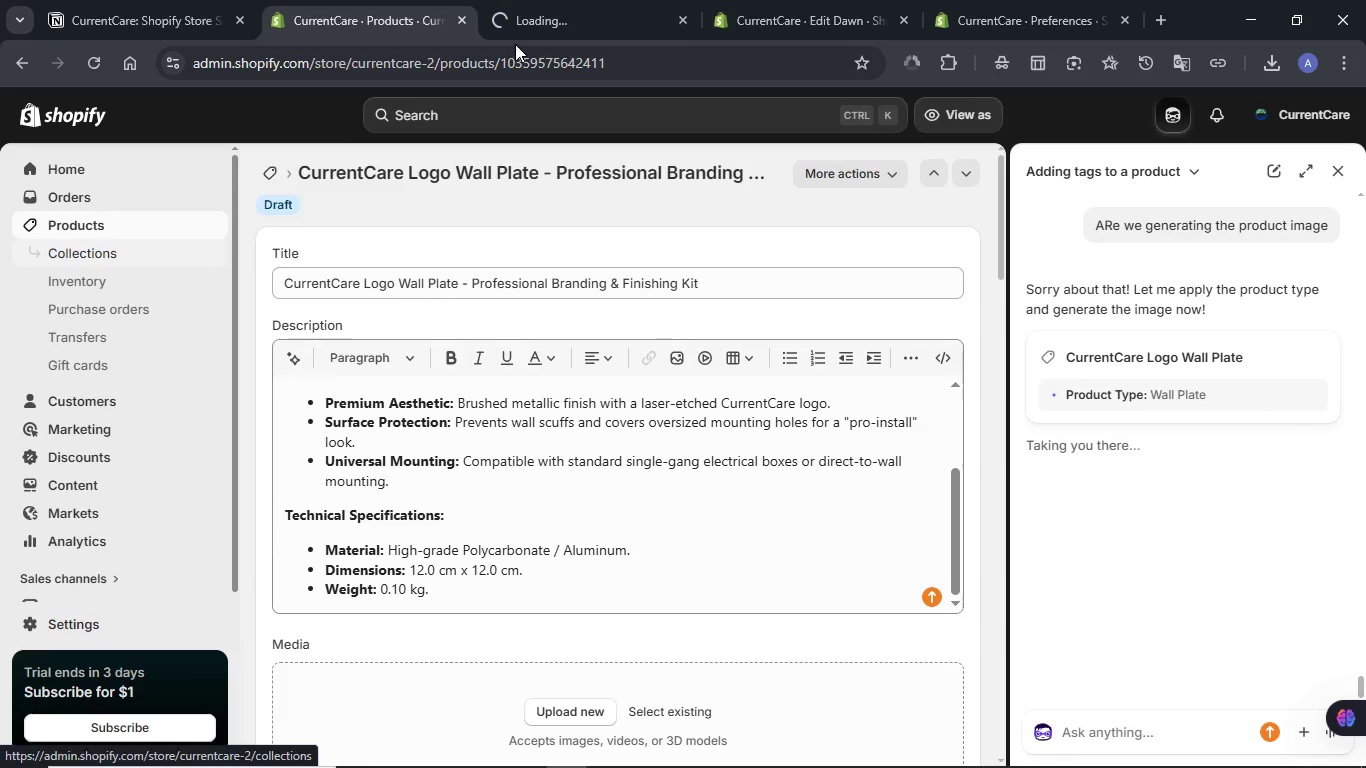 
left_click_drag(start_coordinate=[580, 0], to_coordinate=[334, 11])
 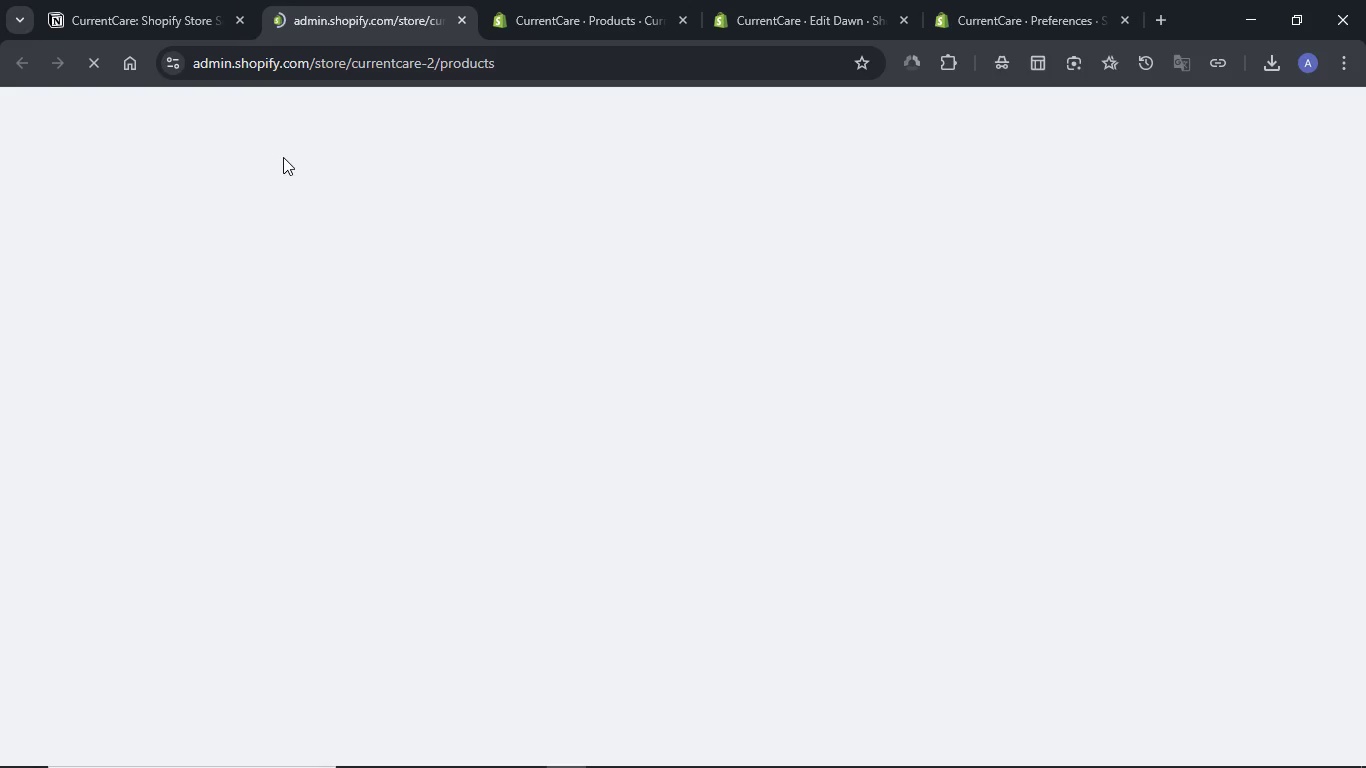 
left_click([162, 0])
 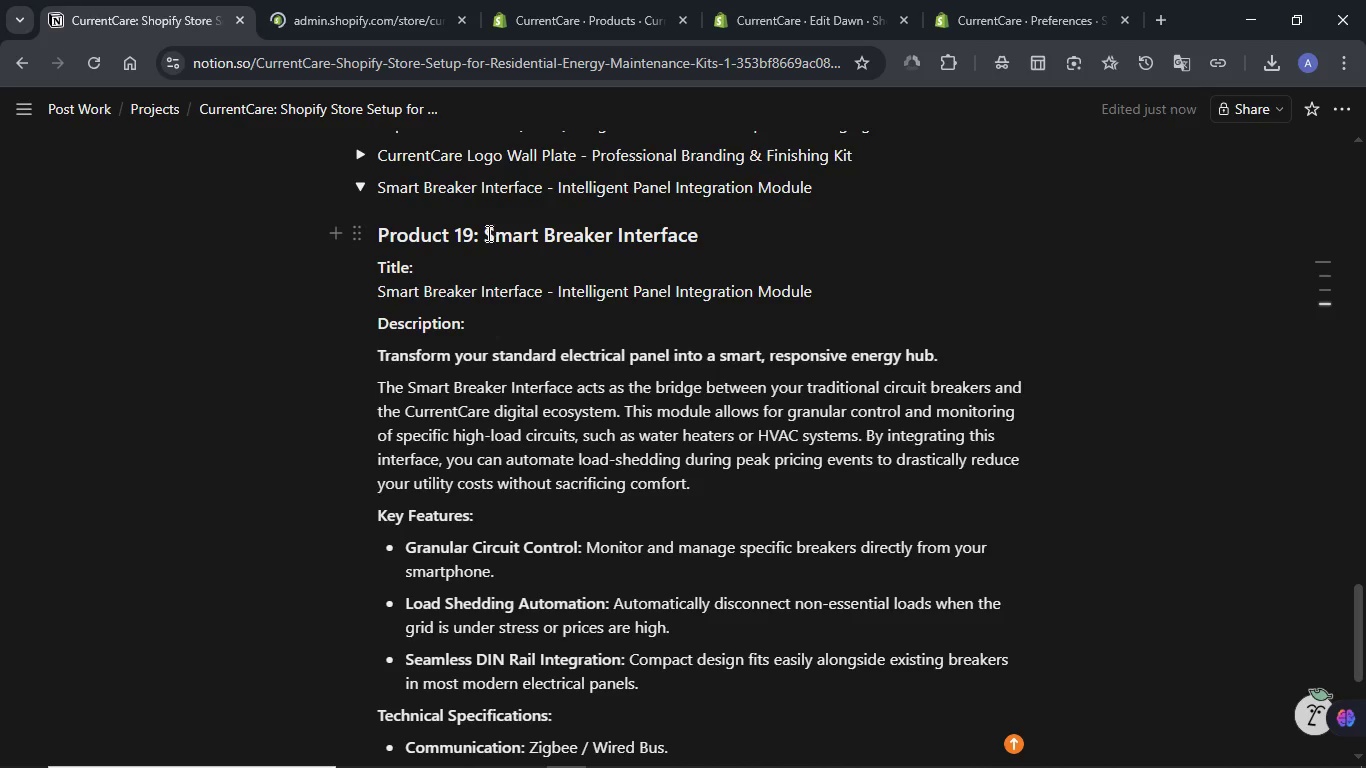 
left_click_drag(start_coordinate=[486, 233], to_coordinate=[697, 227])
 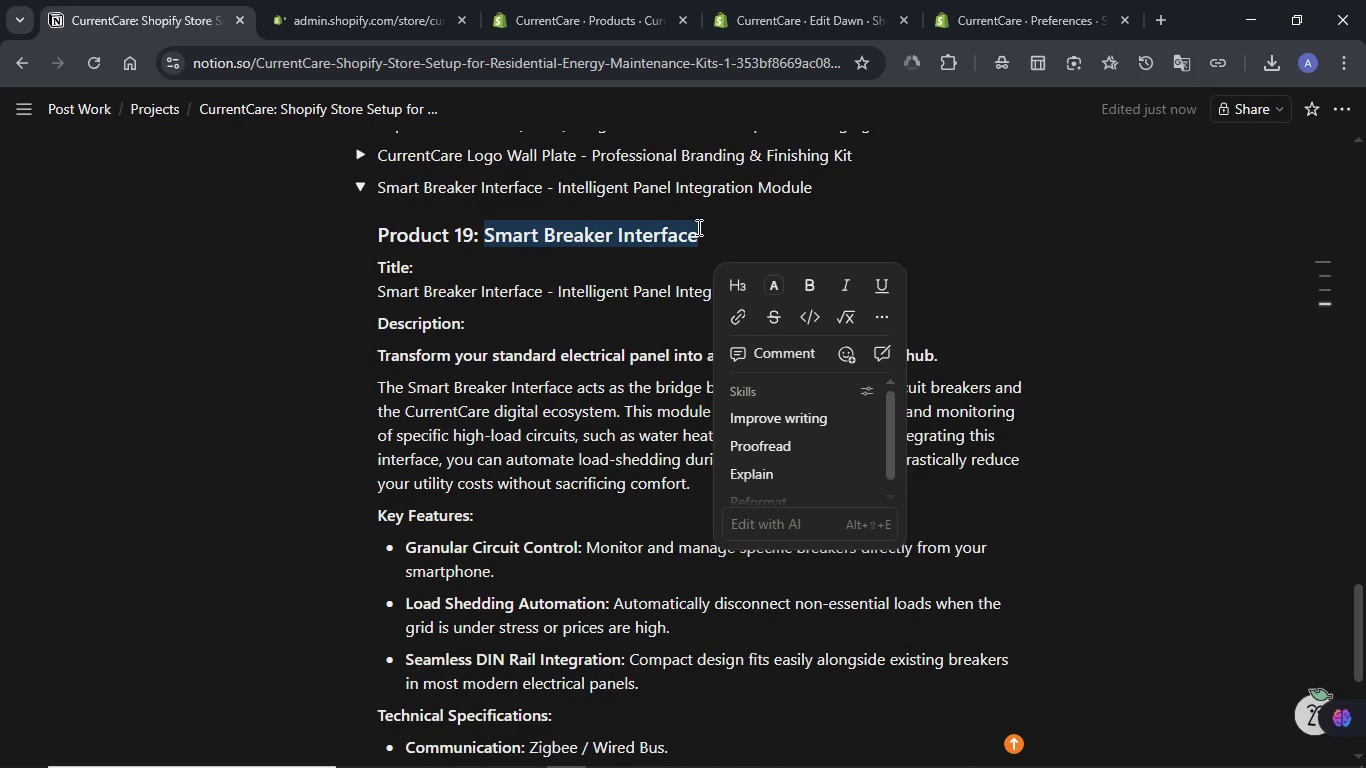 
key(Control+C)
 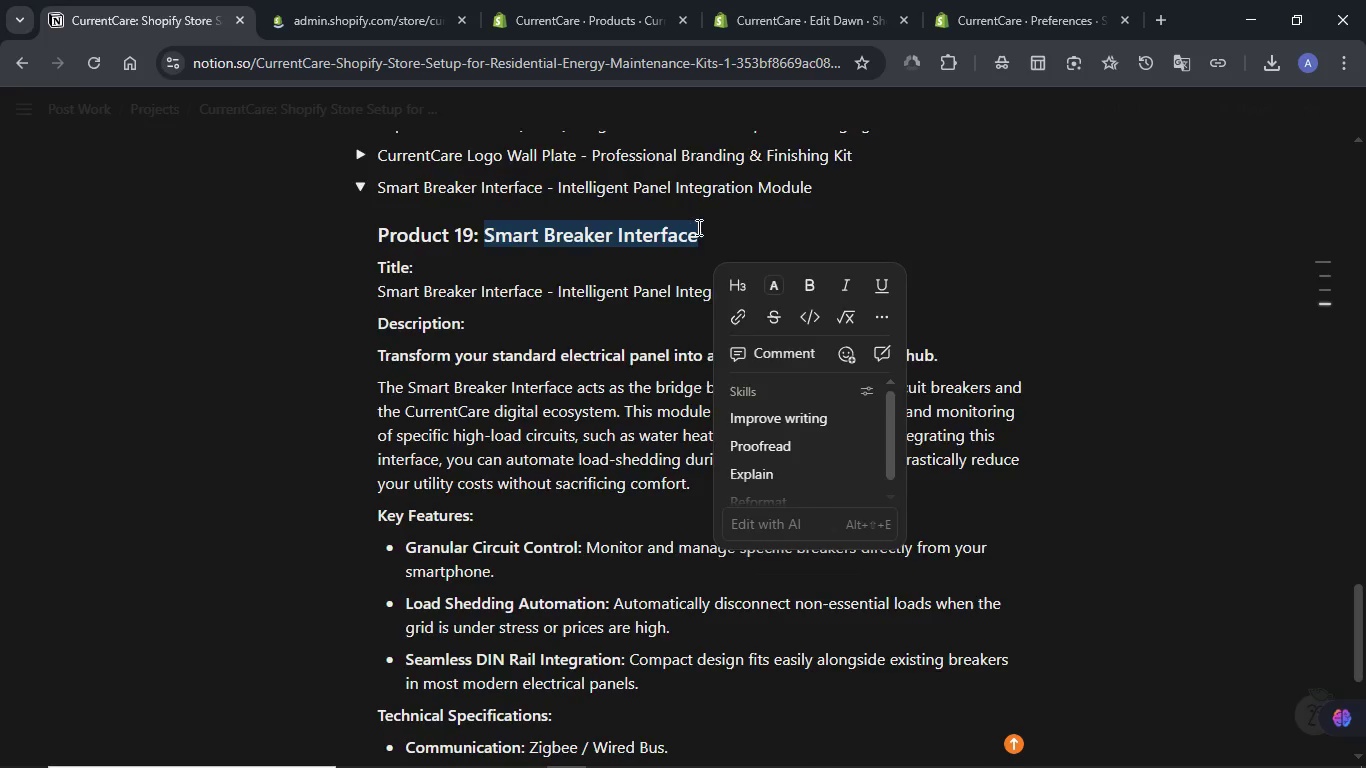 
left_click([352, 0])
 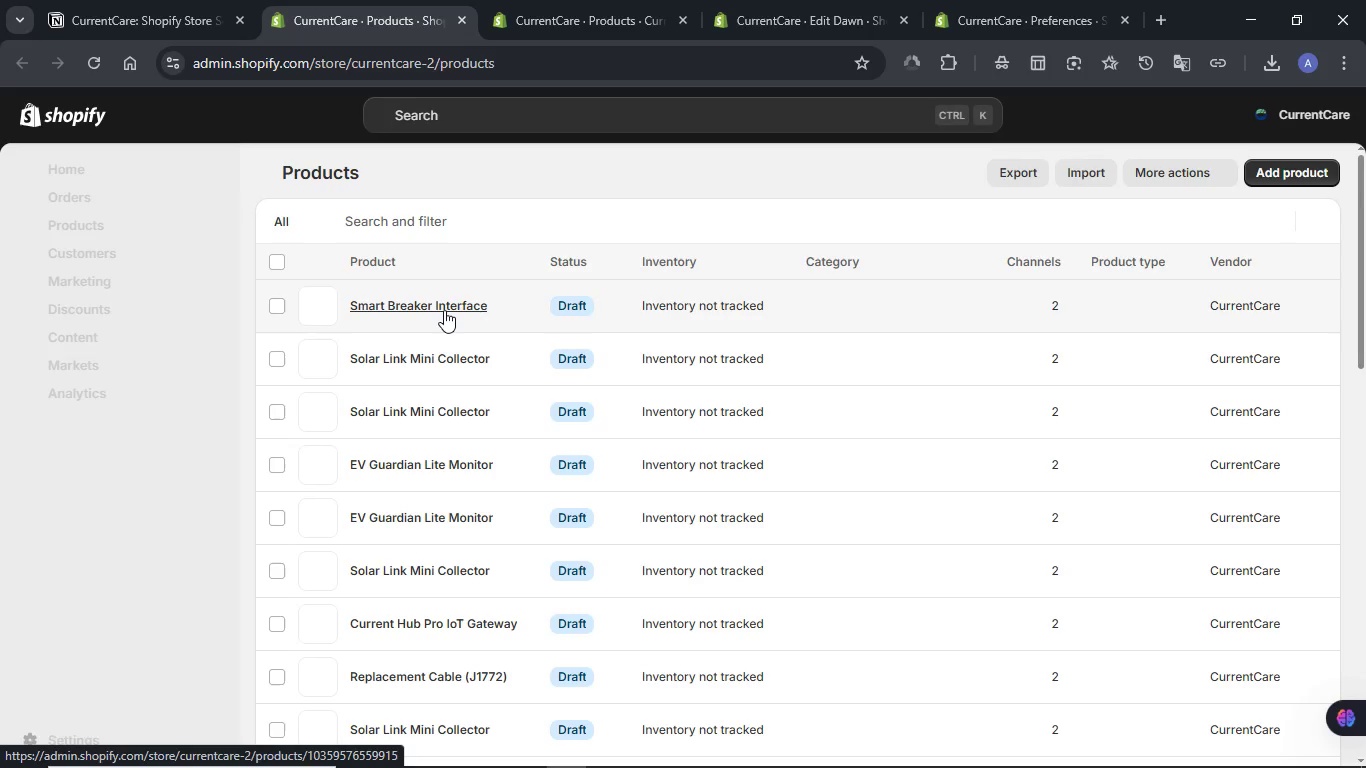 
wait(19.11)
 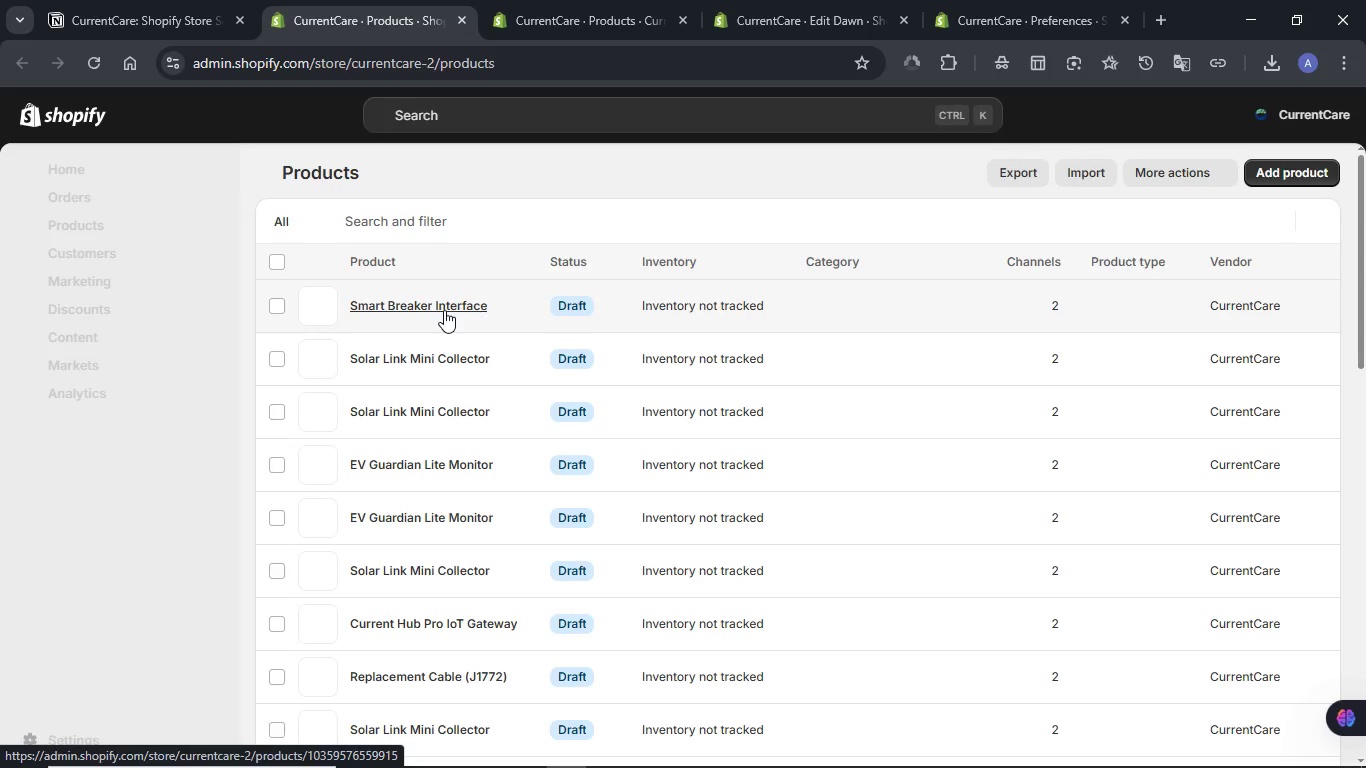 
key(Control+F)
 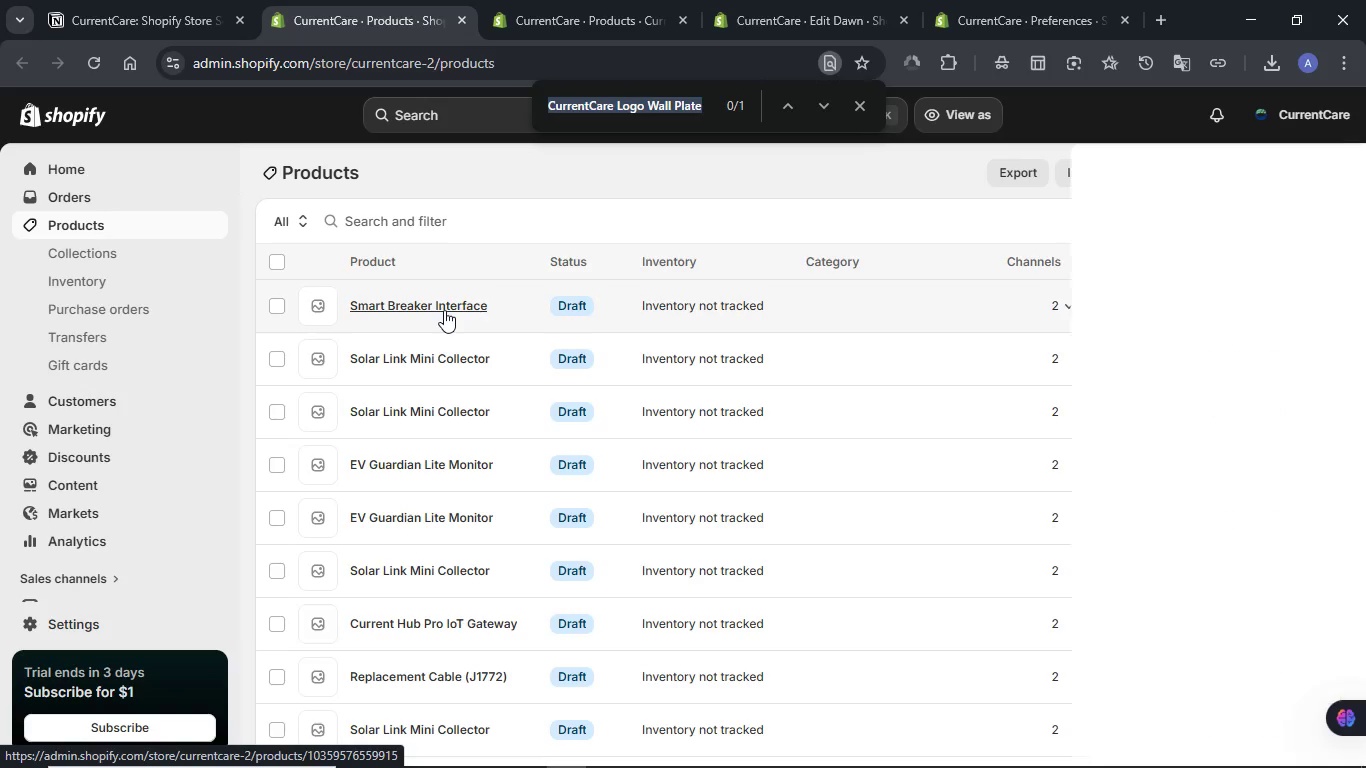 
key(Control+V)
 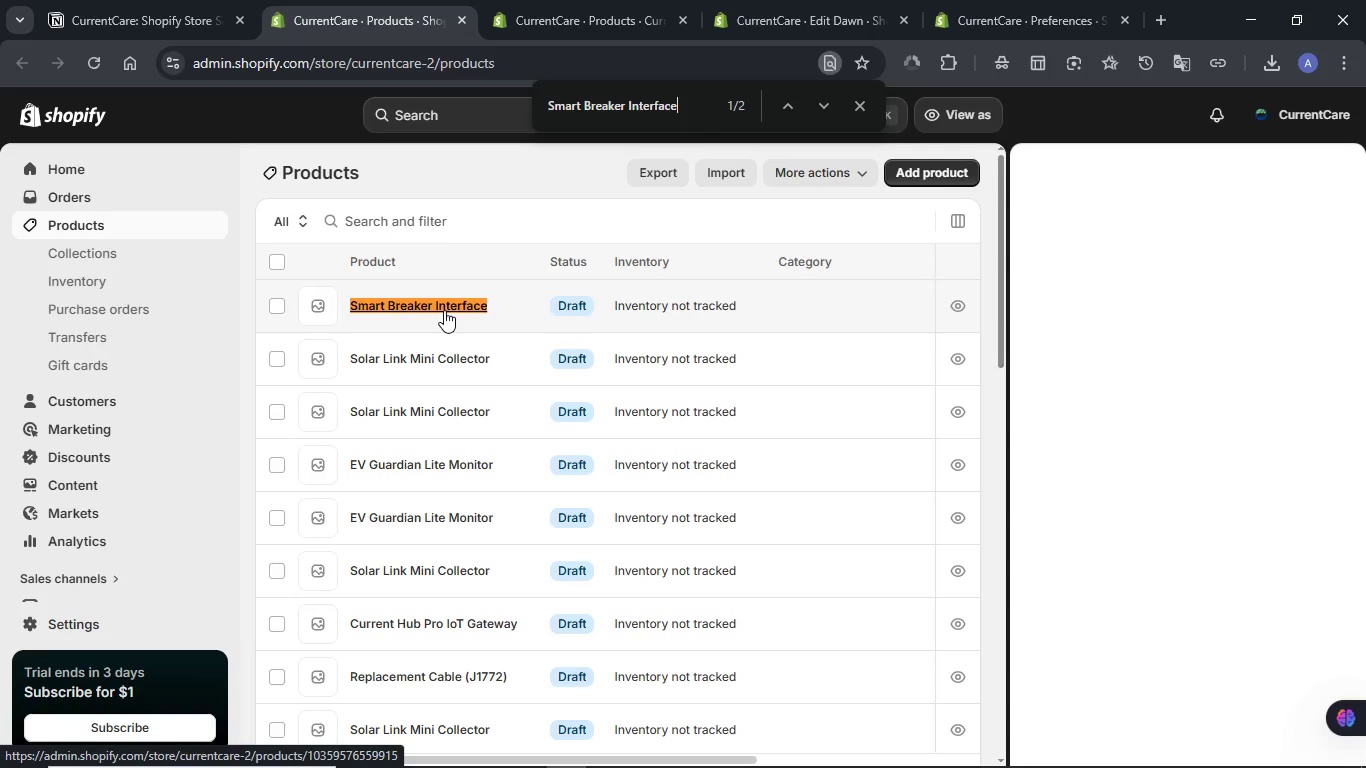 
wait(8.08)
 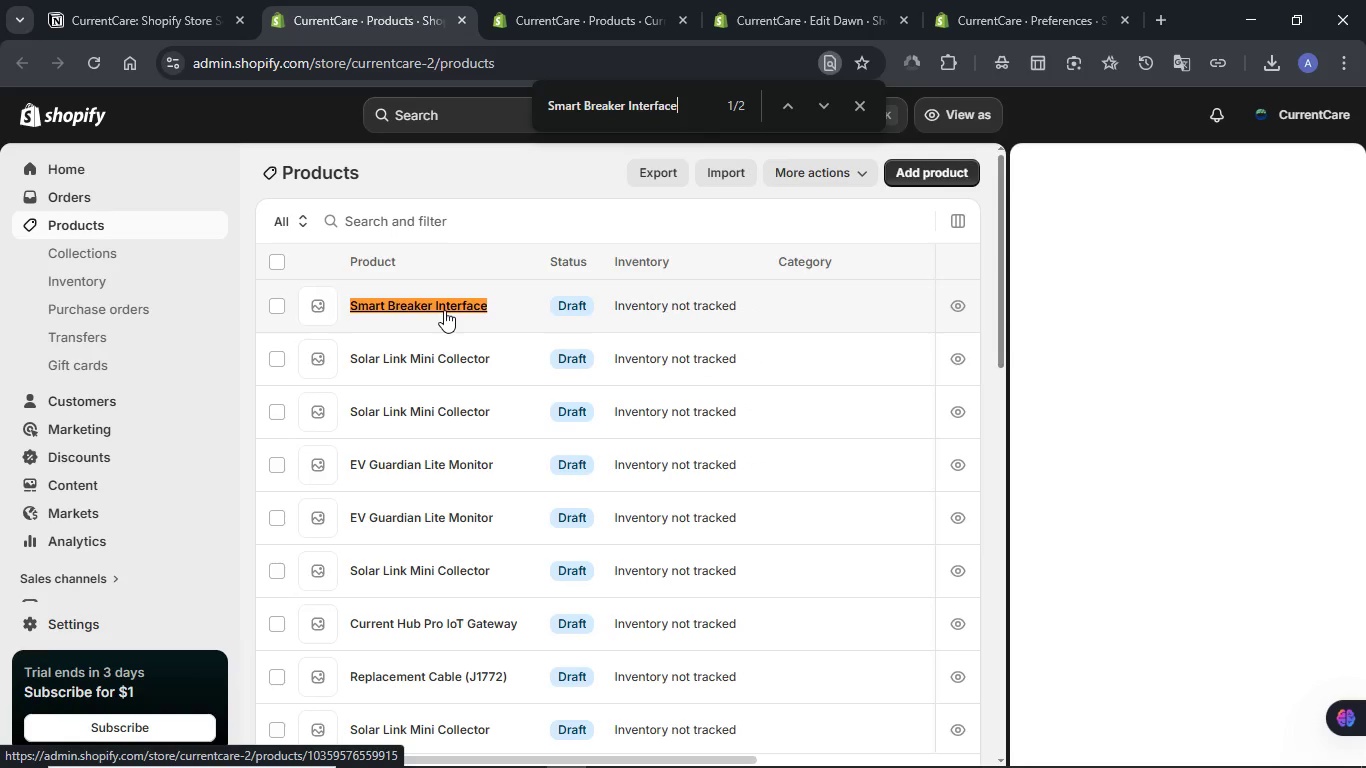 
right_click([419, 304])
 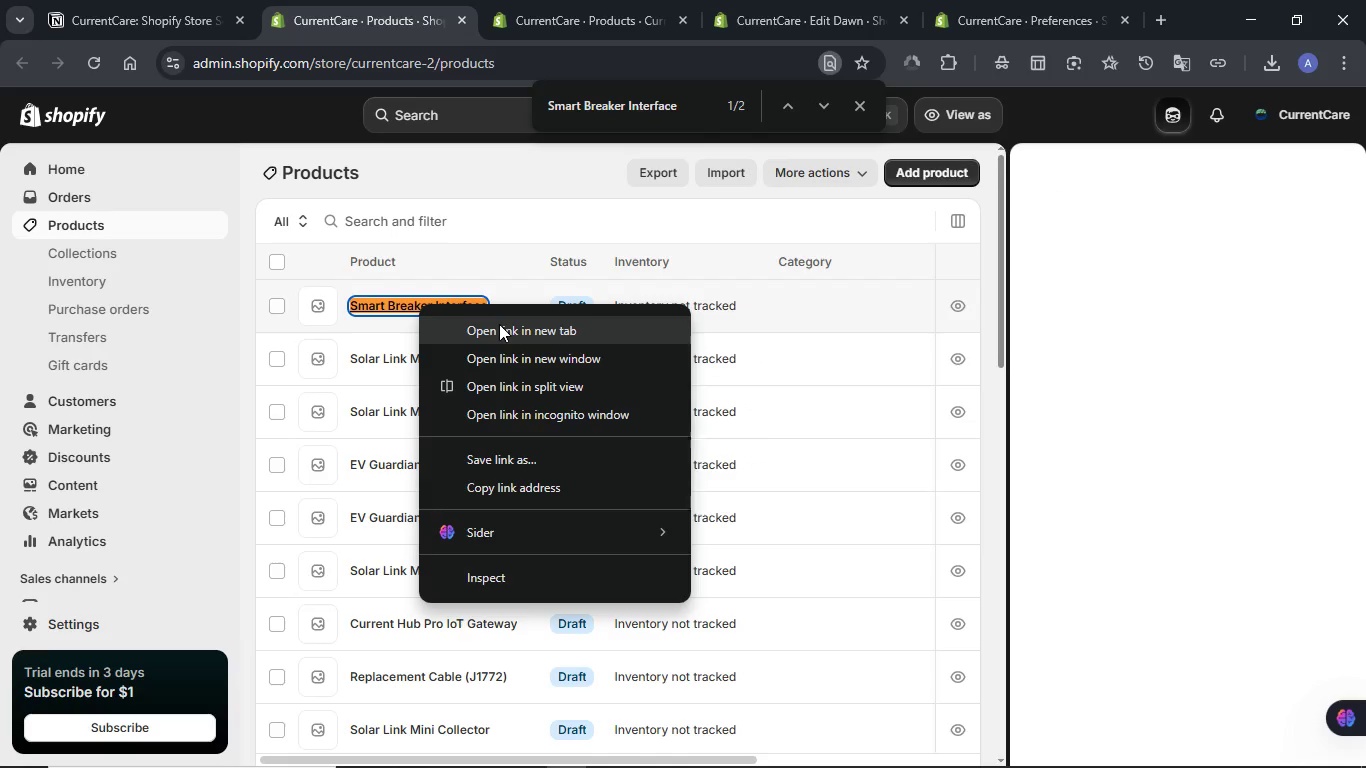 
left_click([499, 324])
 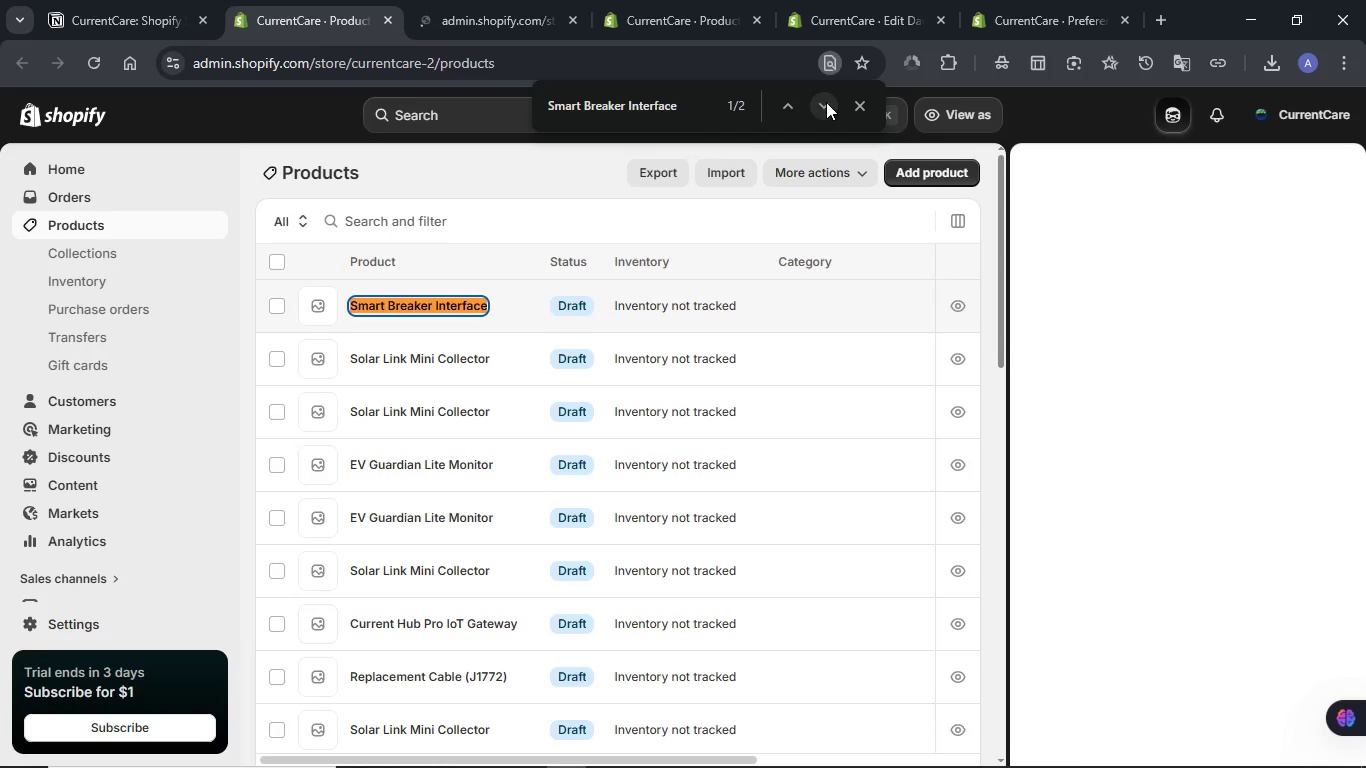 
left_click([825, 102])
 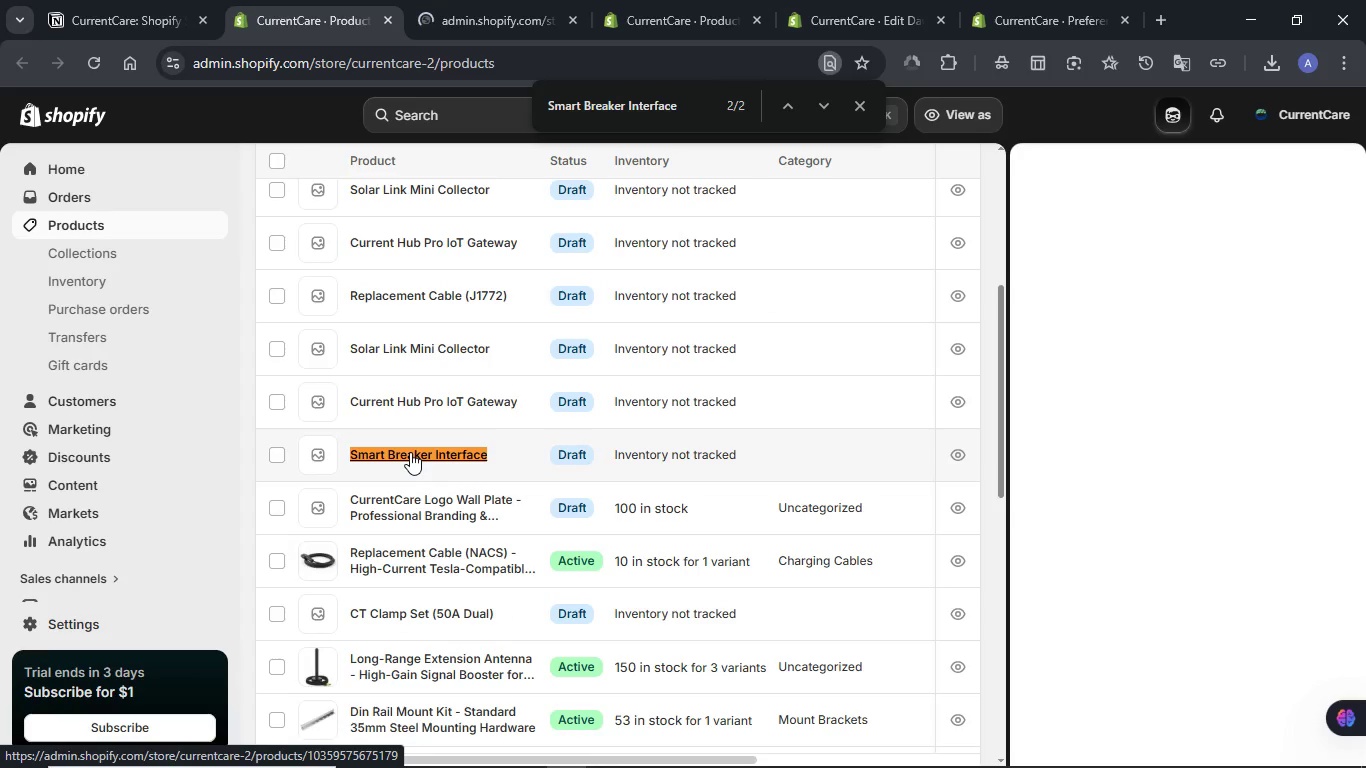 
wait(5.31)
 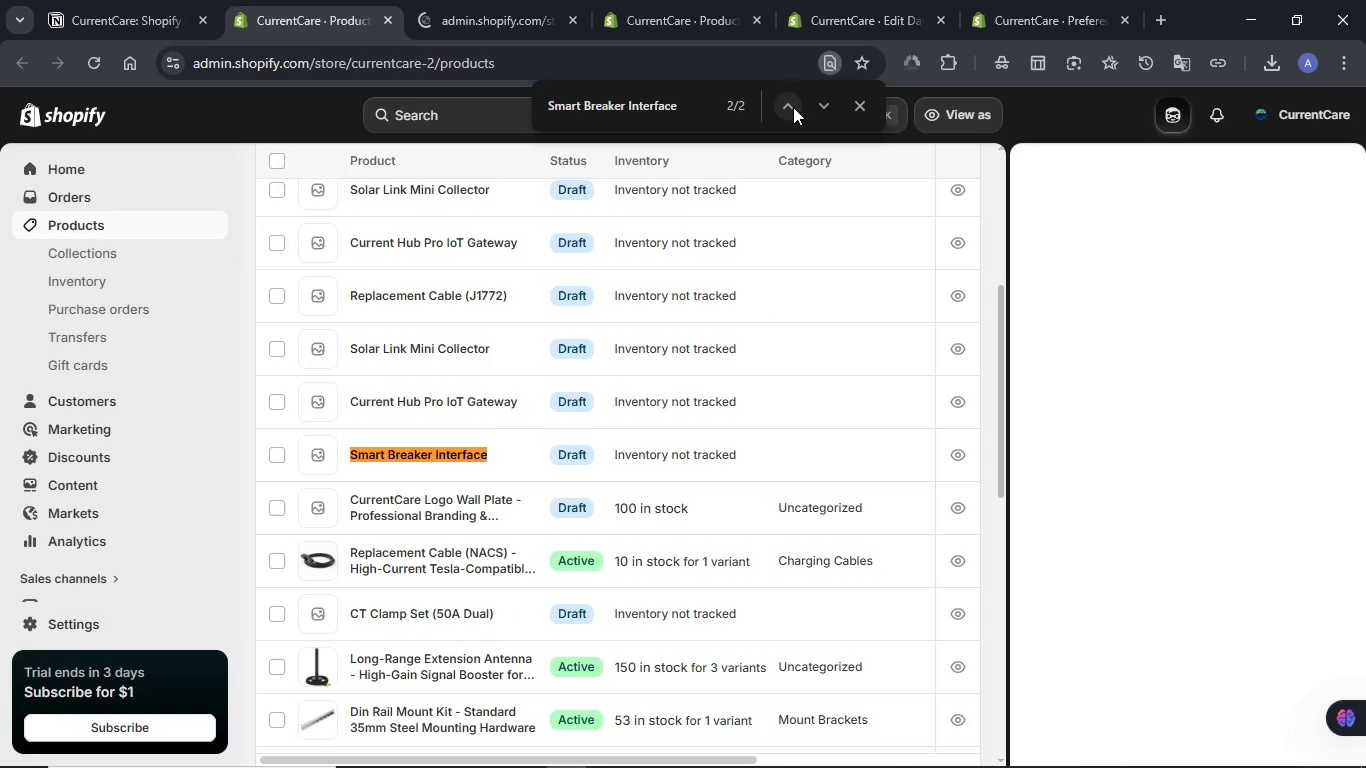 
left_click([410, 452])
 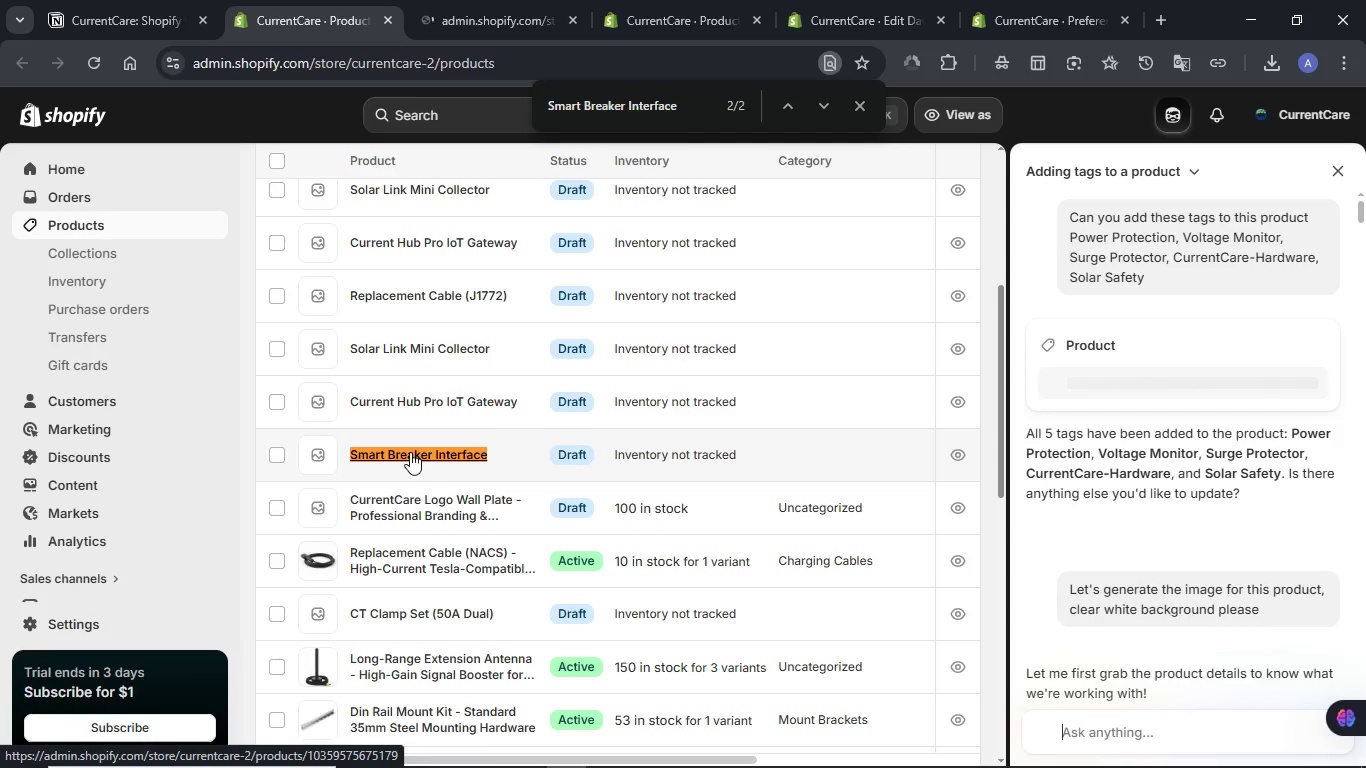 
wait(6.3)
 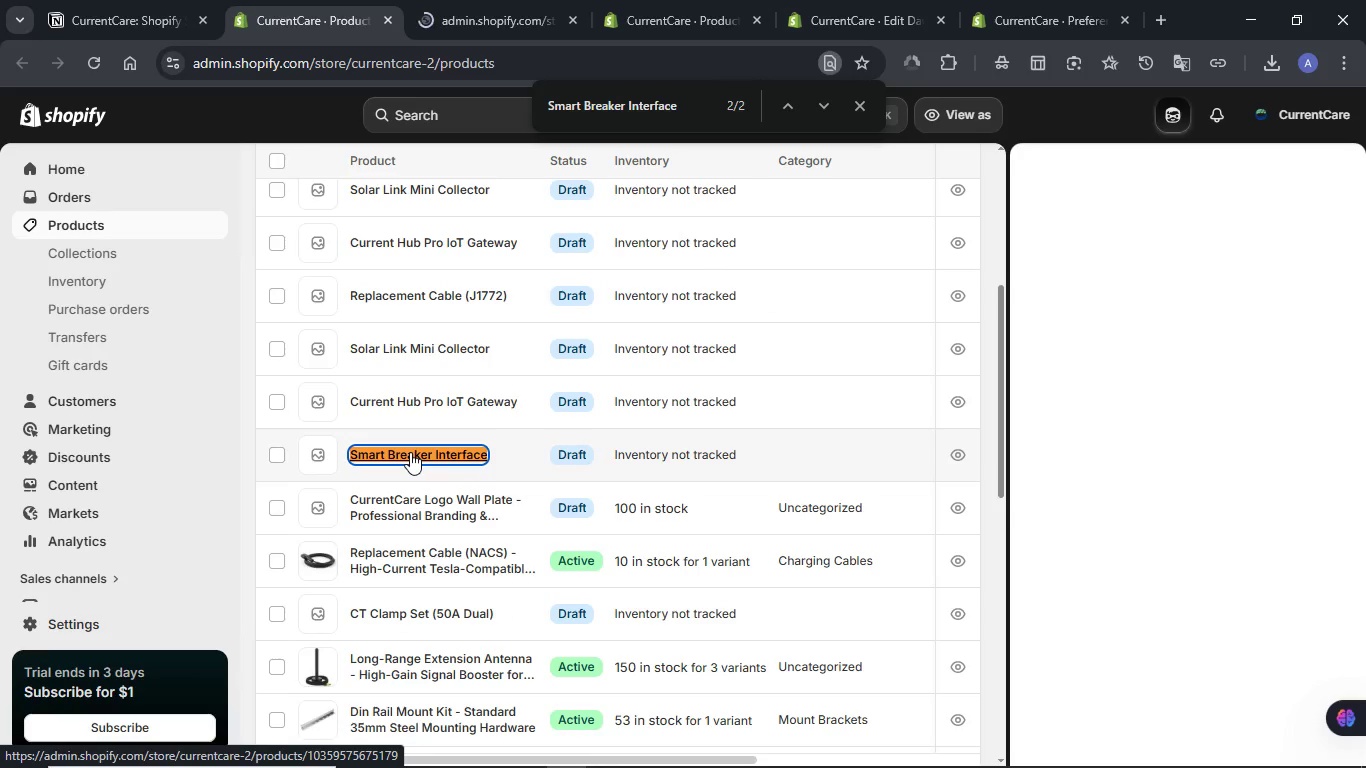 
scroll: coordinate [1200, 401], scroll_direction: down, amount: 6.0
 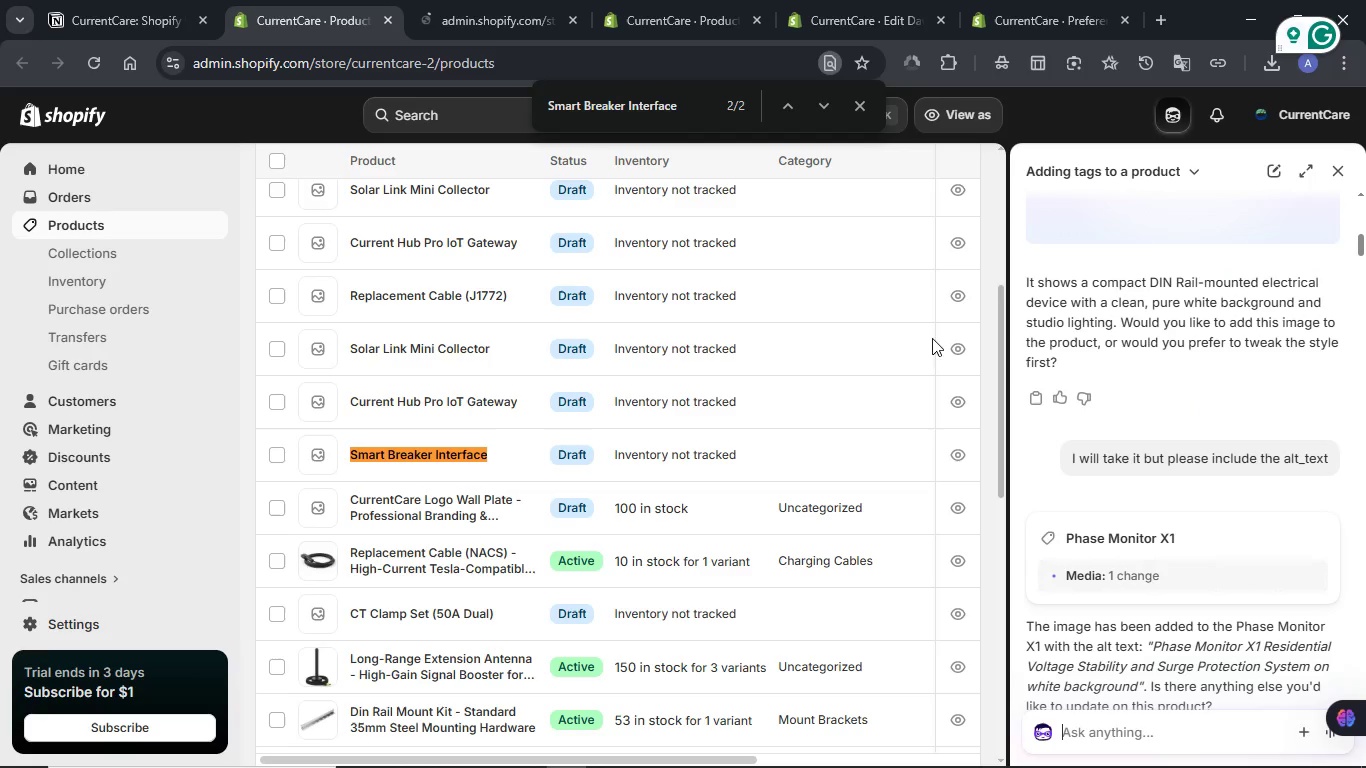 
mouse_move([470, 71])
 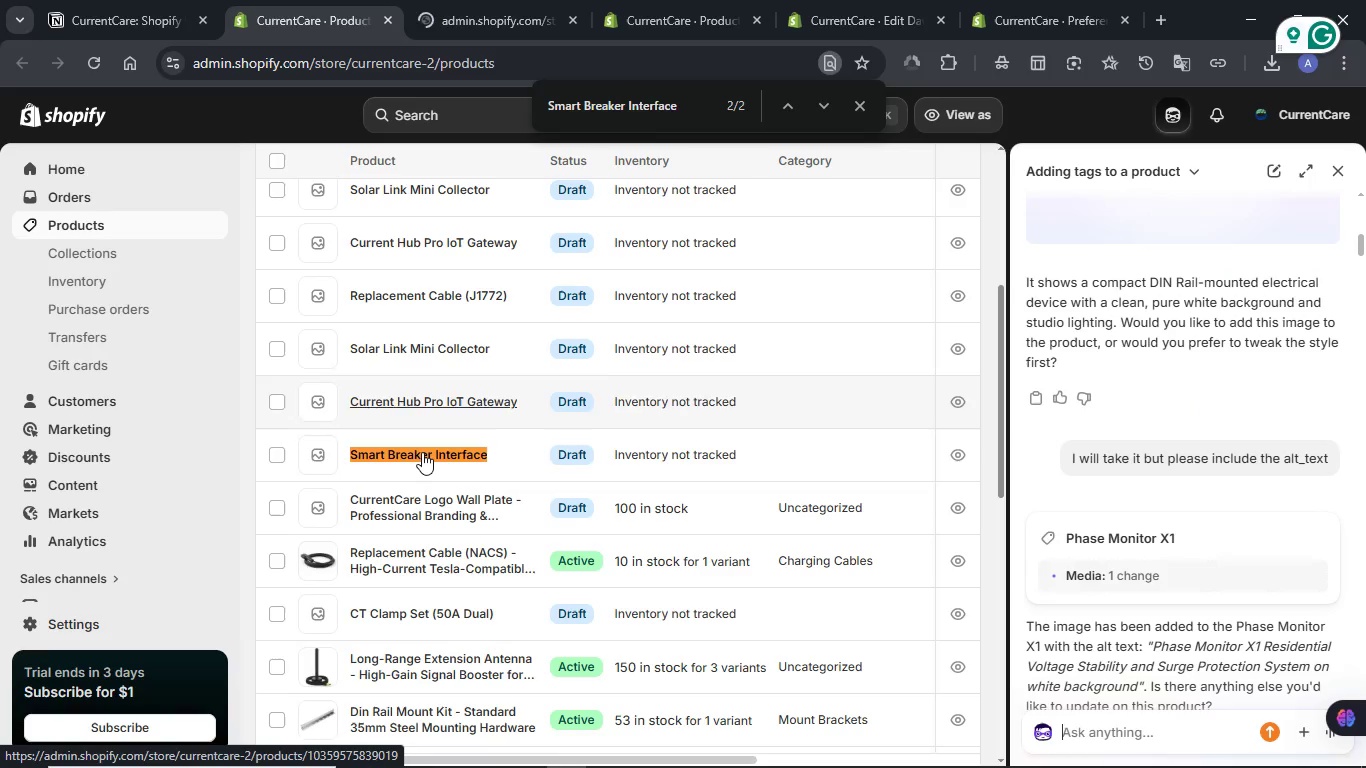 
left_click([422, 452])
 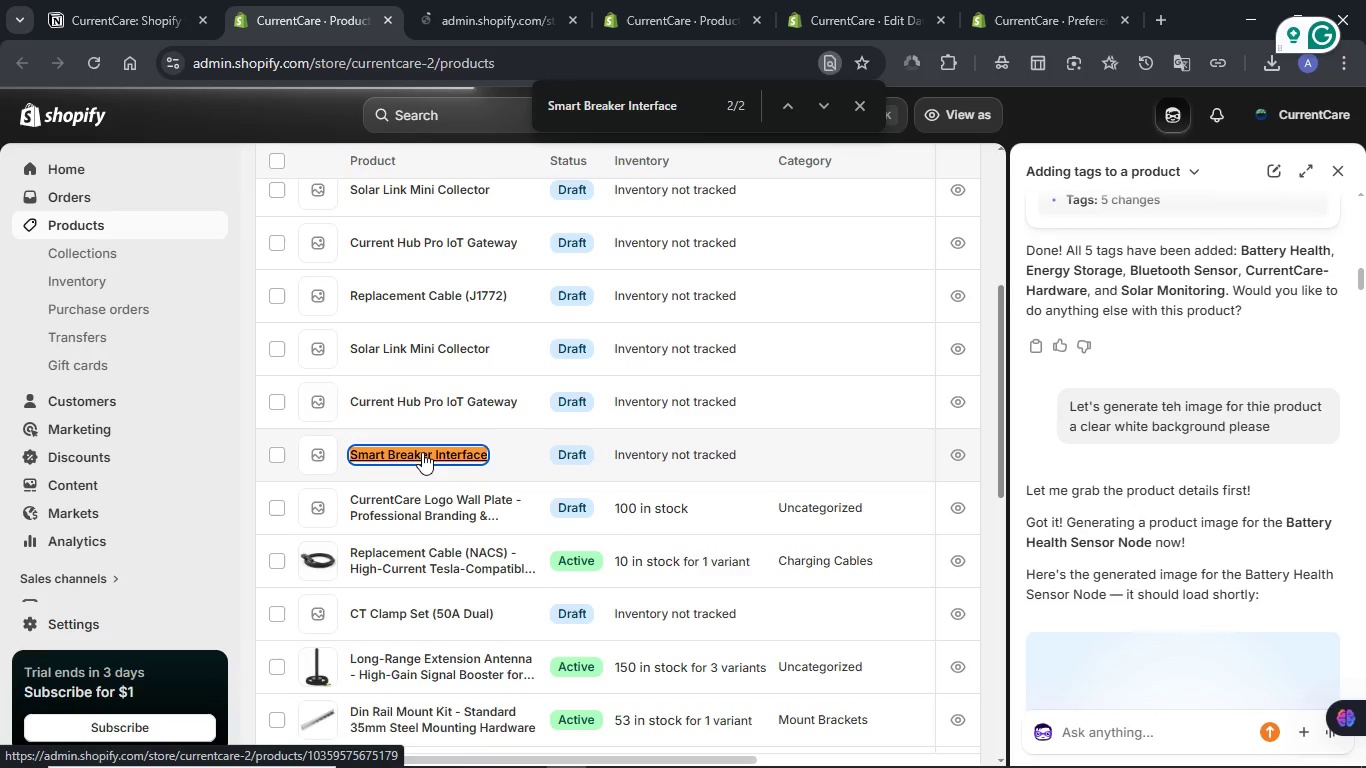 
left_click([693, 0])
 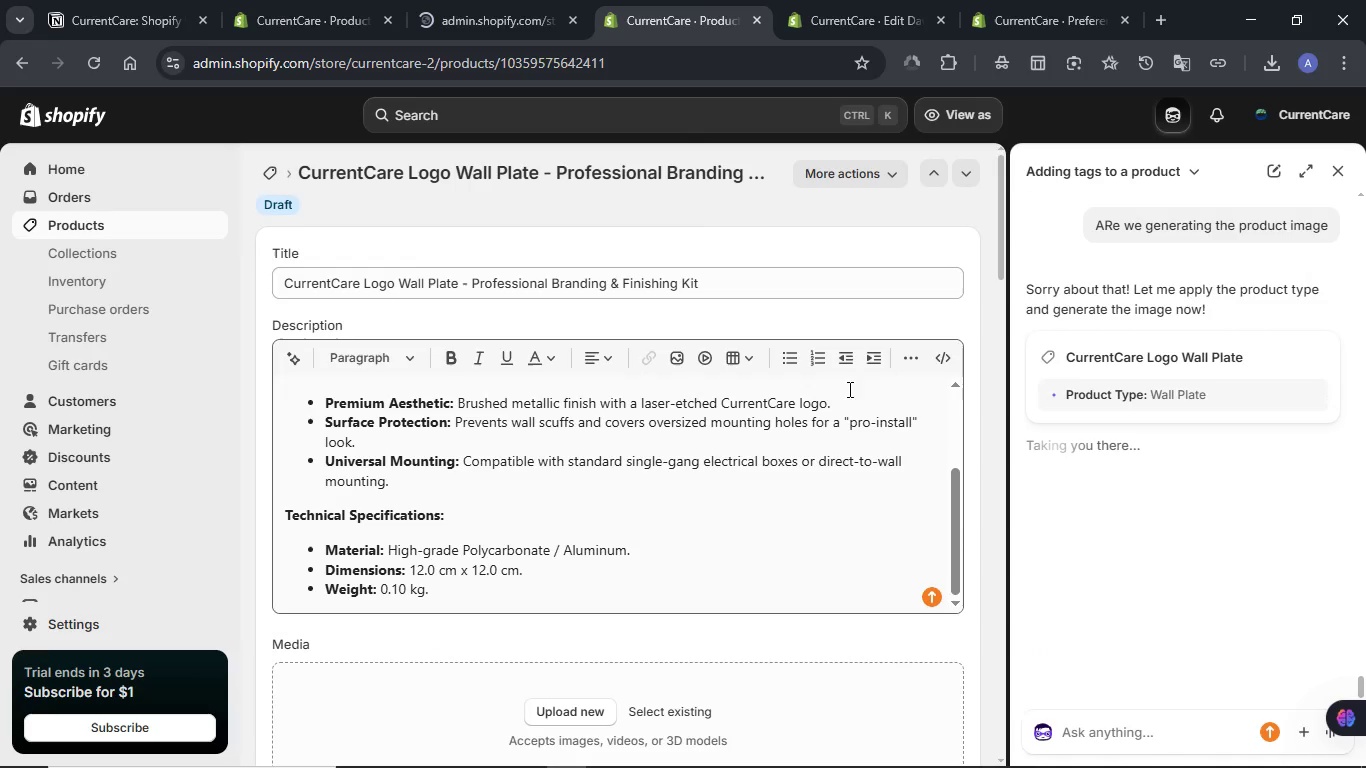 
scroll: coordinate [1243, 391], scroll_direction: down, amount: 4.0
 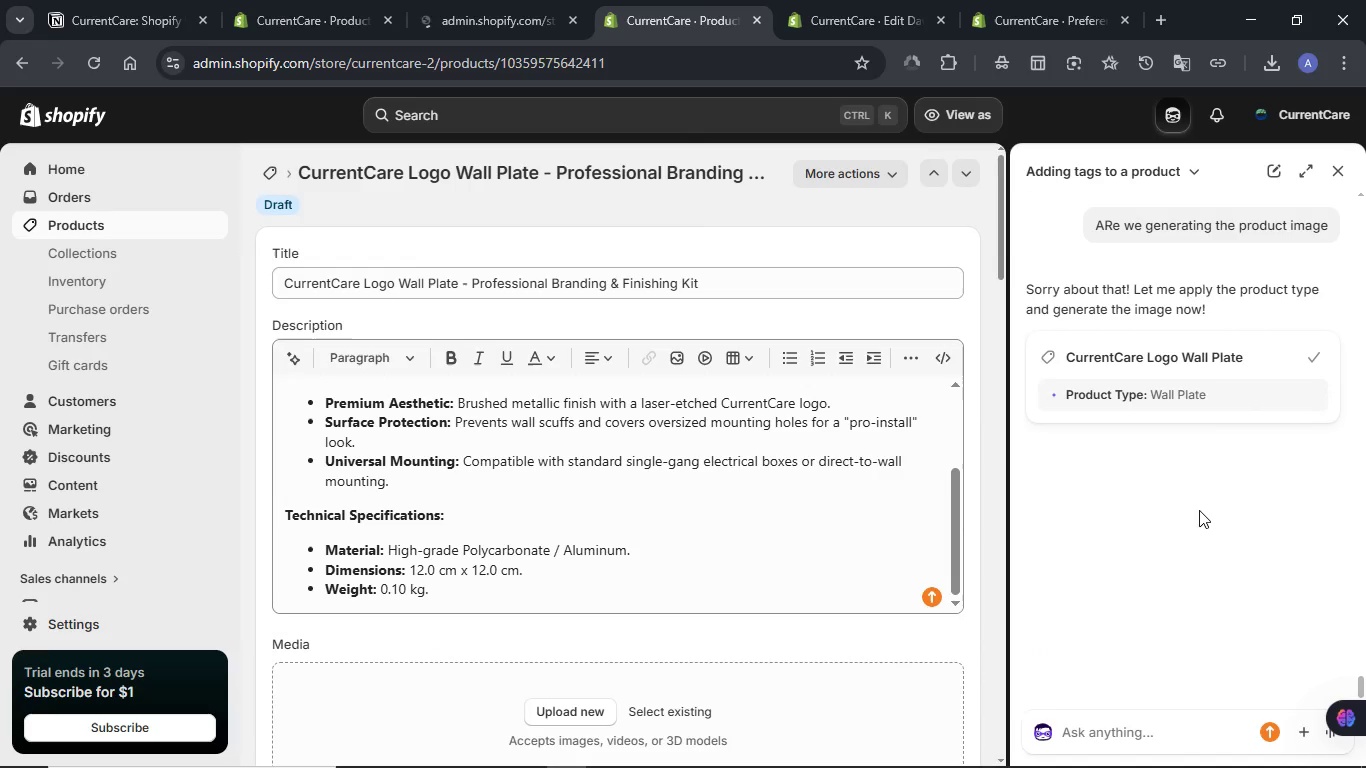 
left_click([1199, 510])
 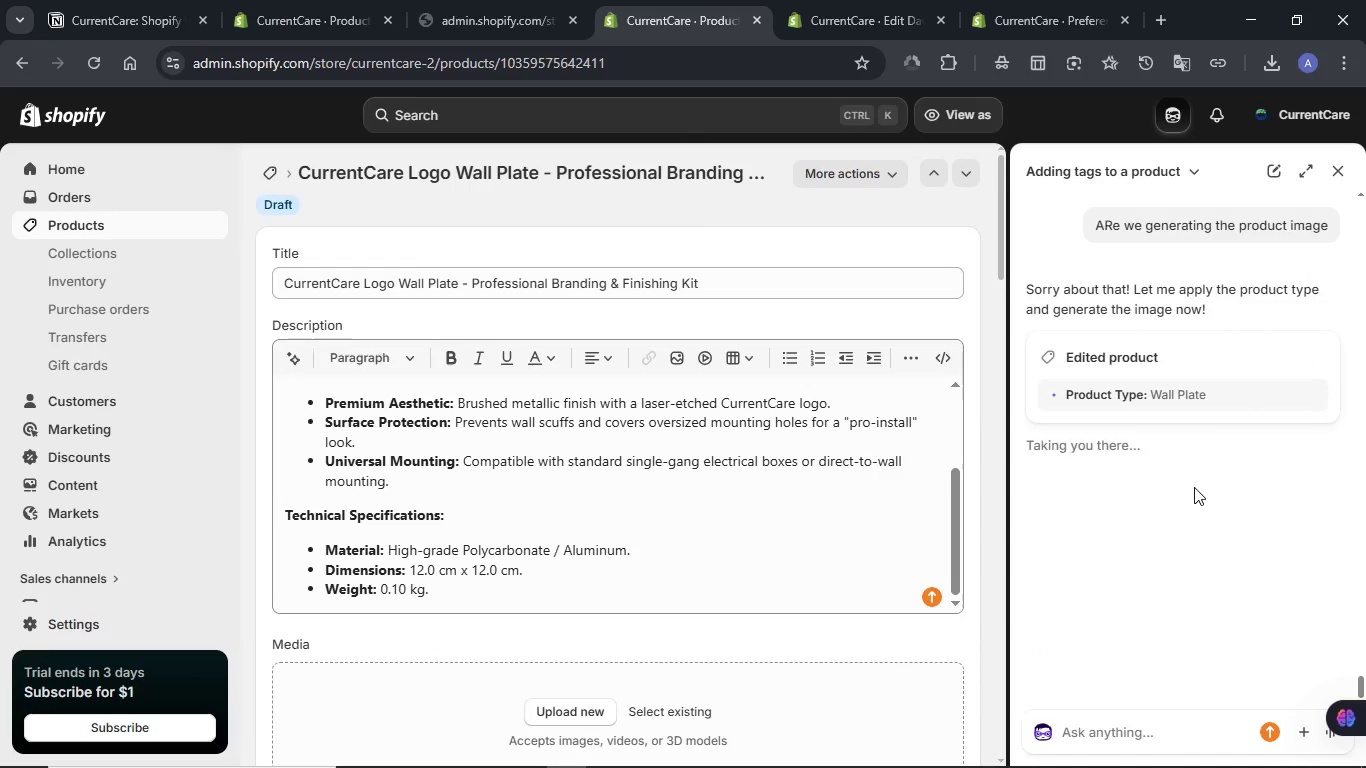 
scroll: coordinate [1194, 487], scroll_direction: up, amount: 1.0
 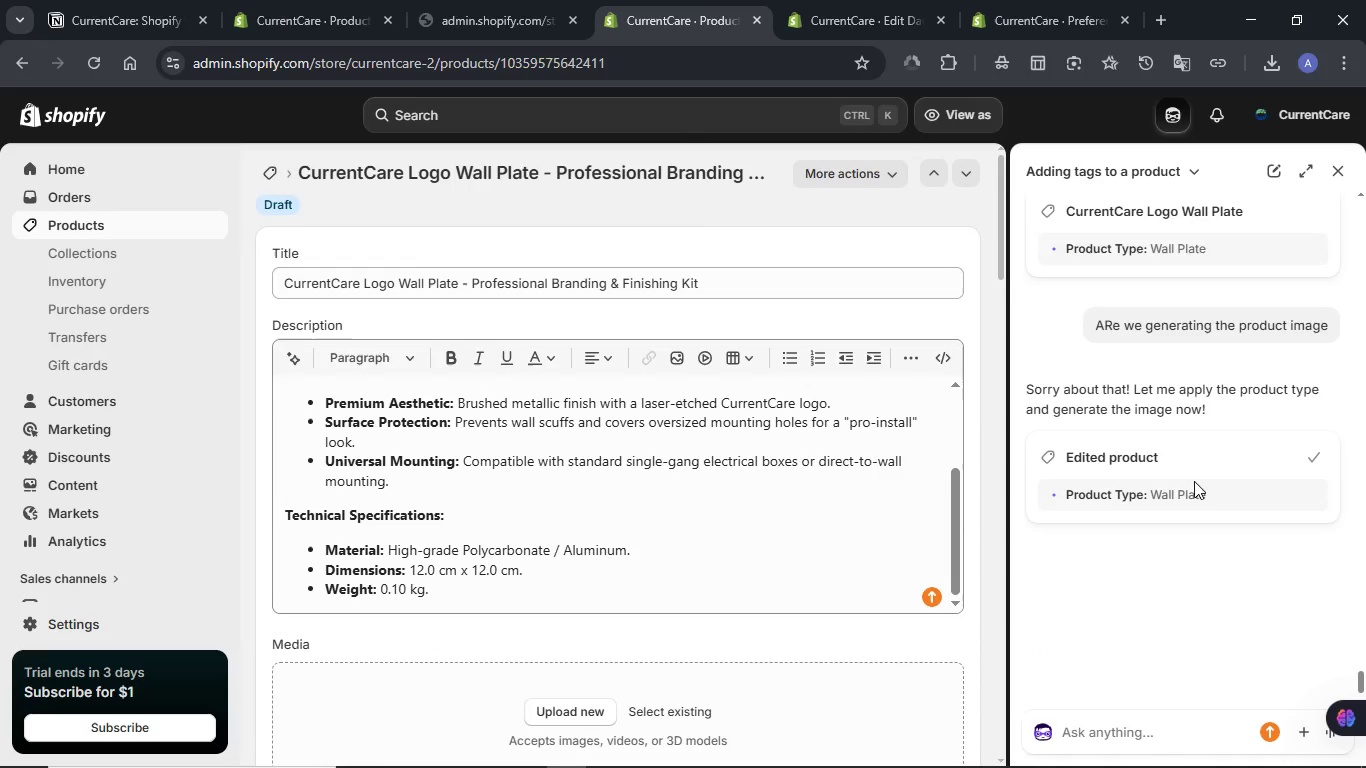 
scroll: coordinate [1193, 474], scroll_direction: down, amount: 2.0
 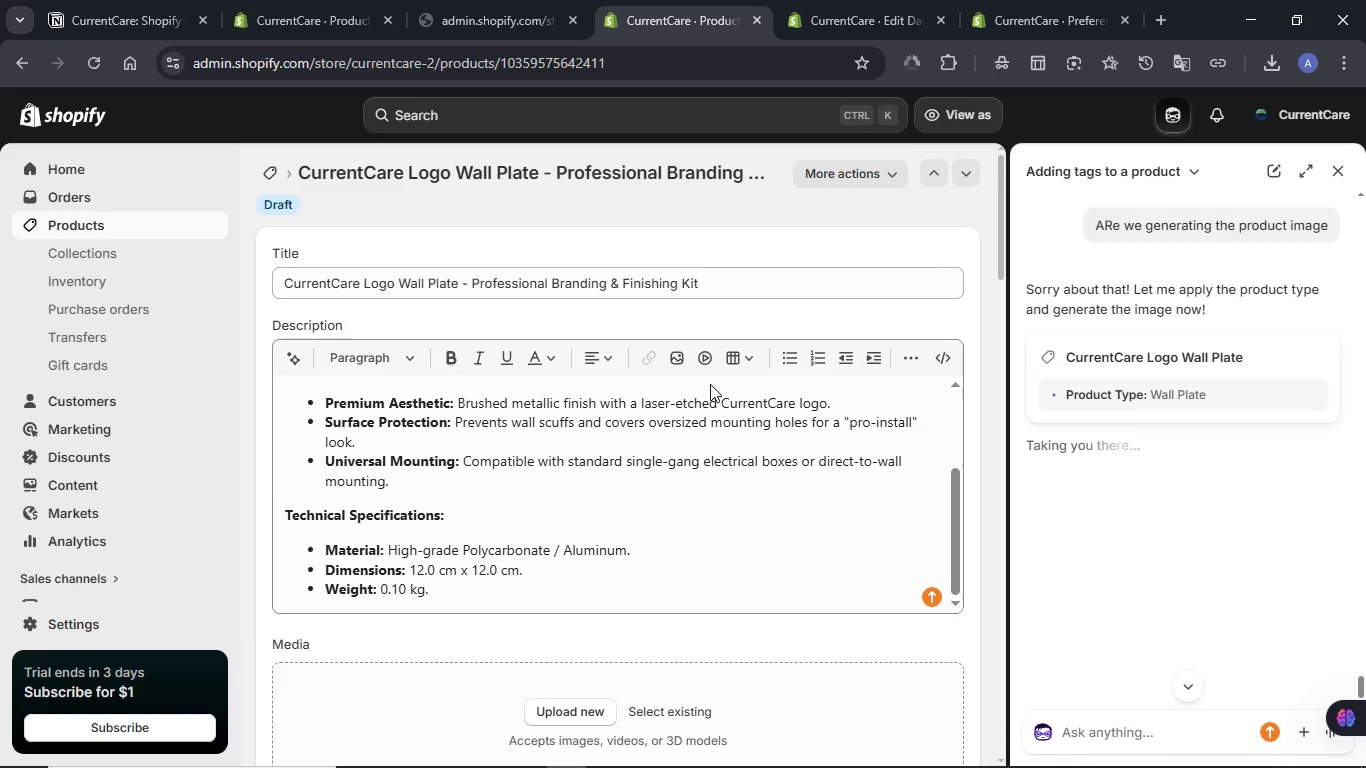 
scroll: coordinate [1231, 378], scroll_direction: up, amount: 8.0
 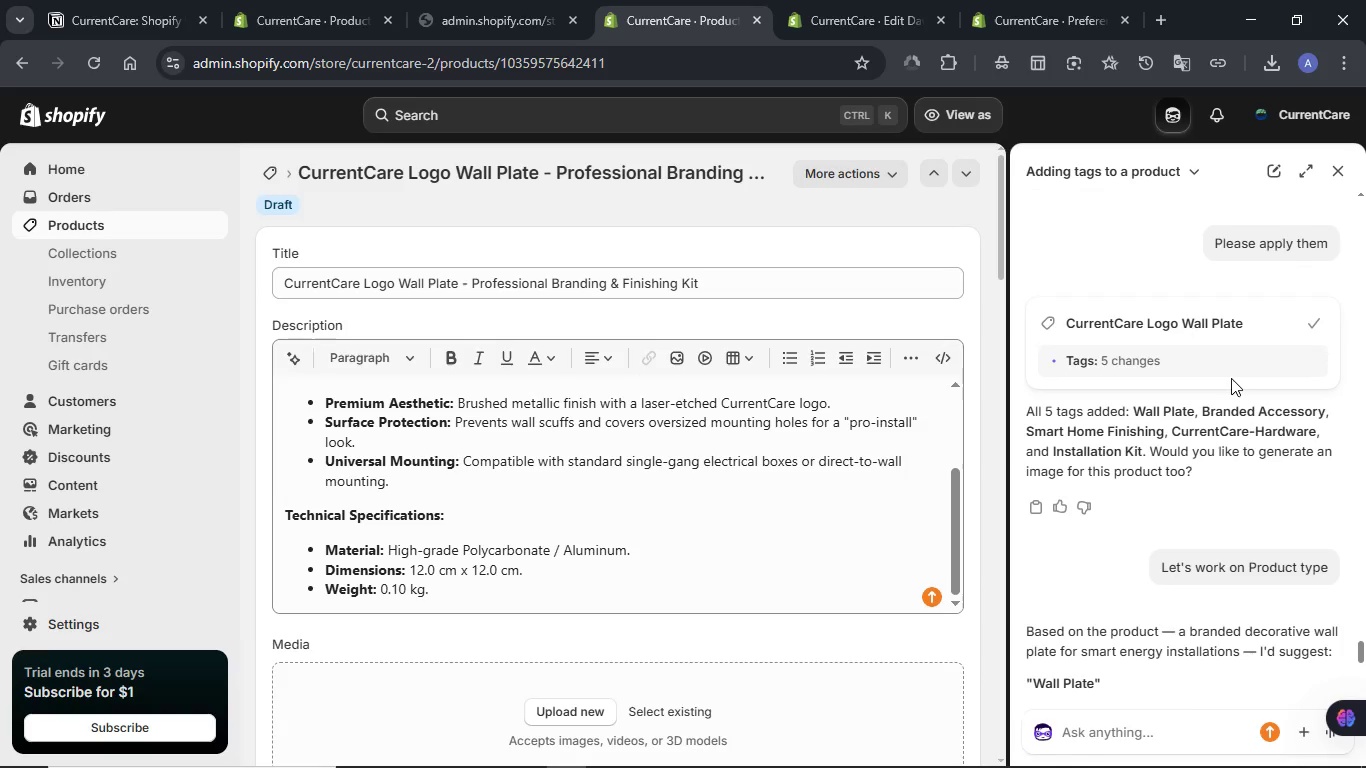 
scroll: coordinate [1231, 378], scroll_direction: down, amount: 14.0
 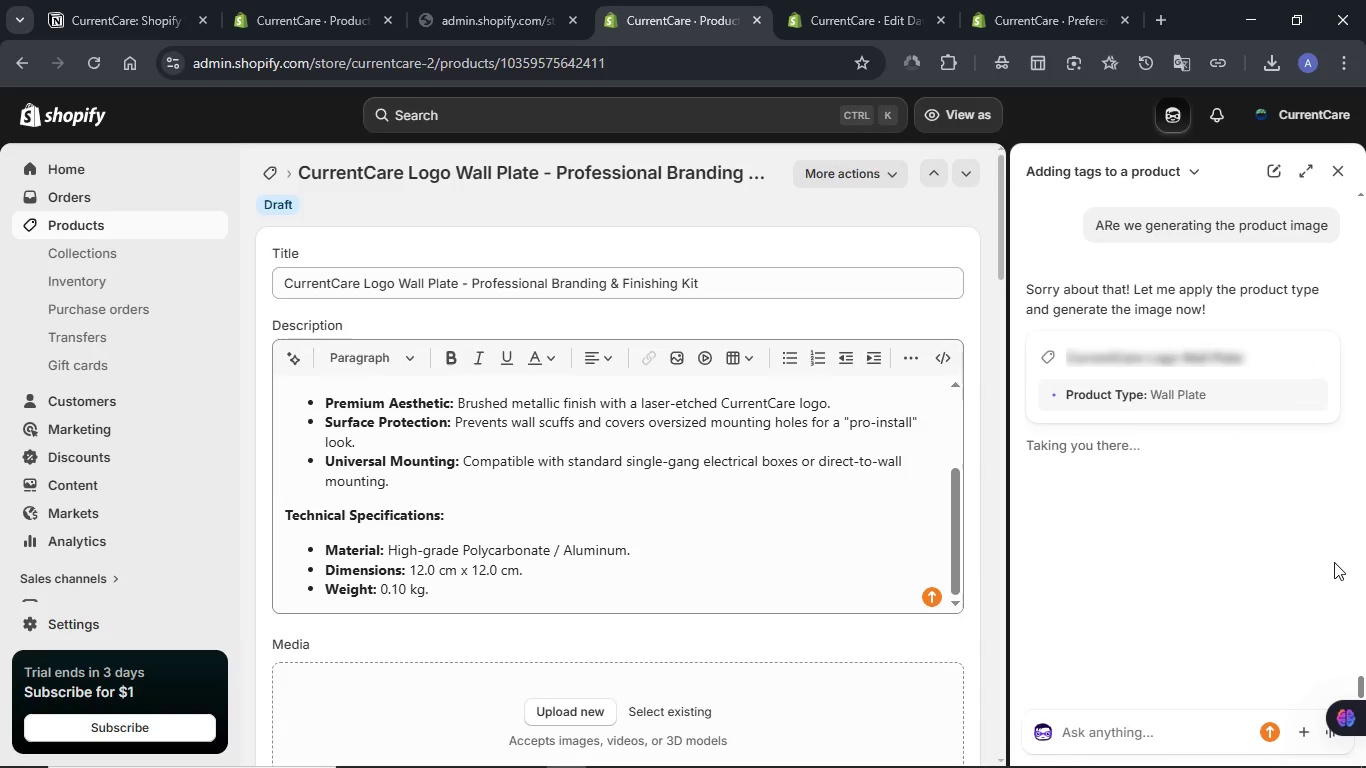 
left_click([486, 0])
 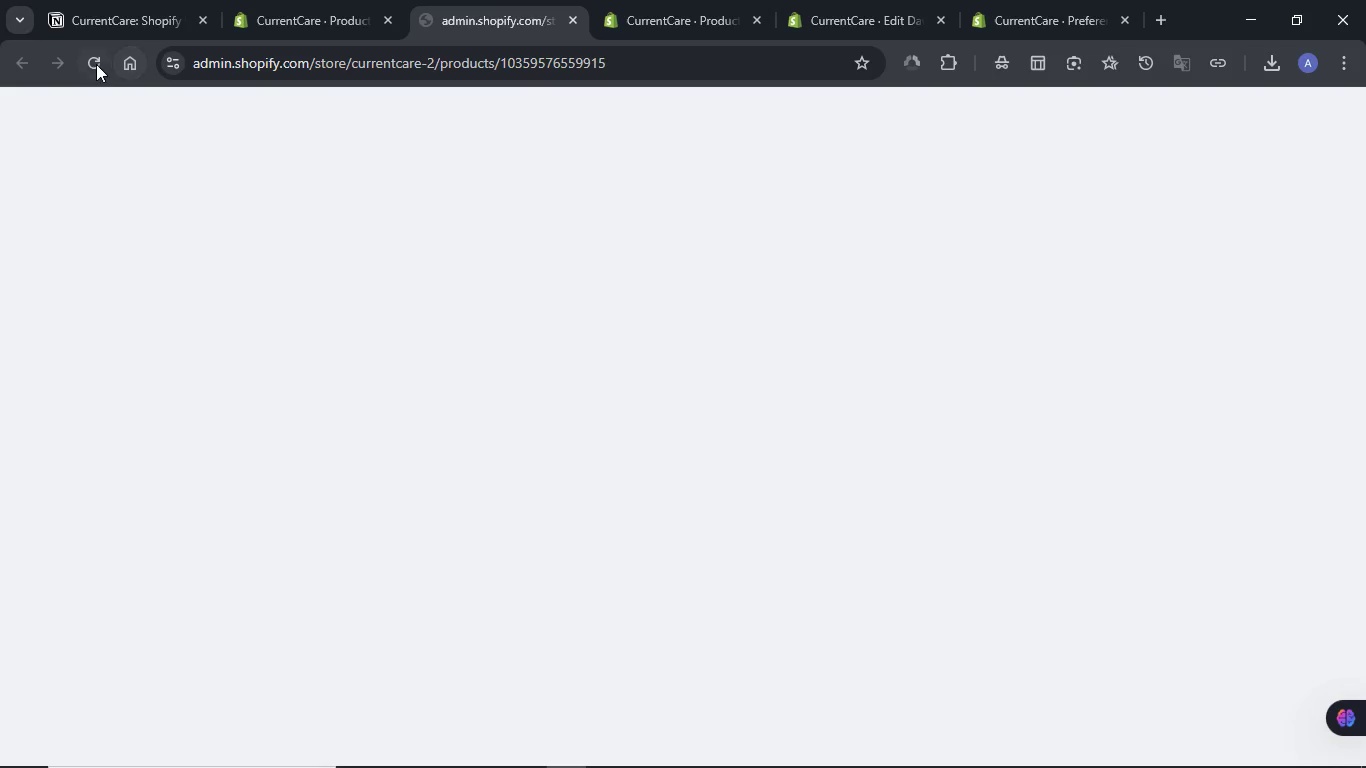 
left_click([96, 64])
 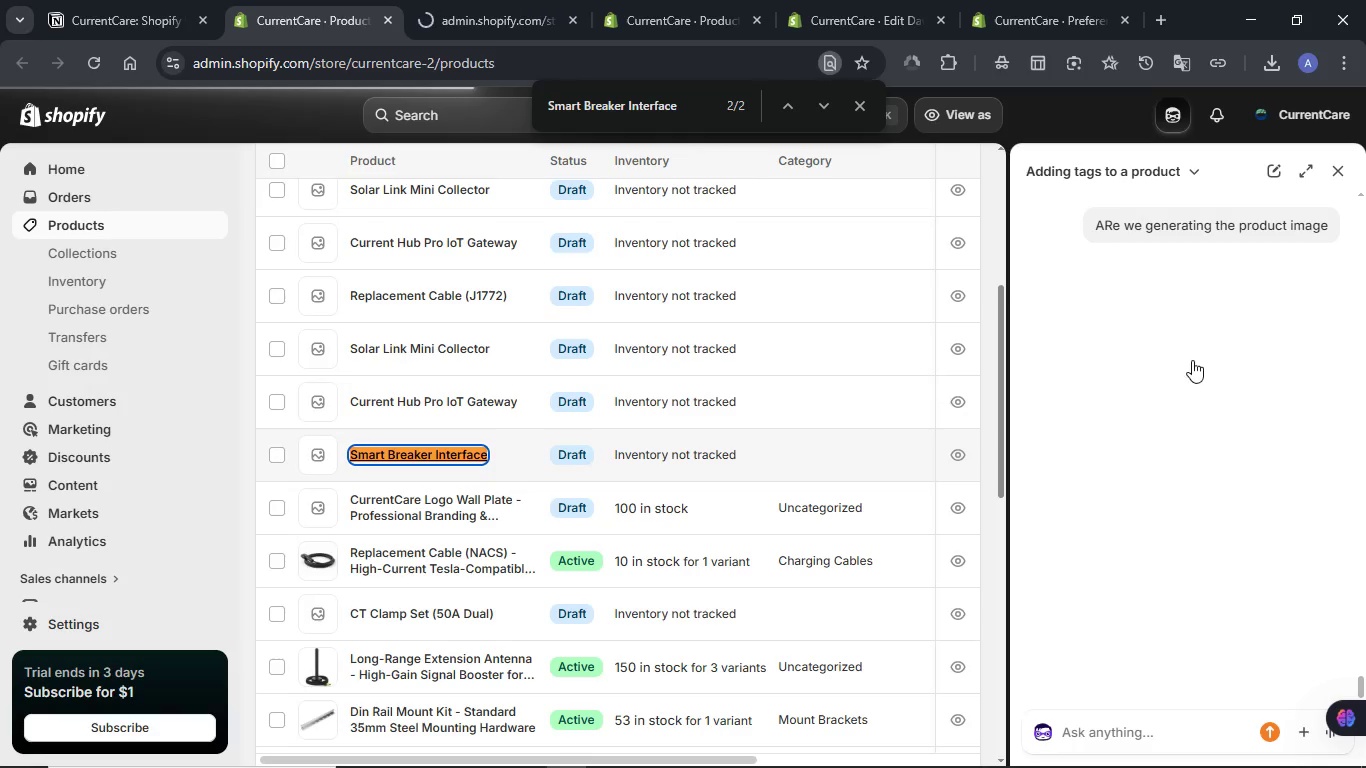 
scroll: coordinate [1192, 357], scroll_direction: down, amount: 3.0
 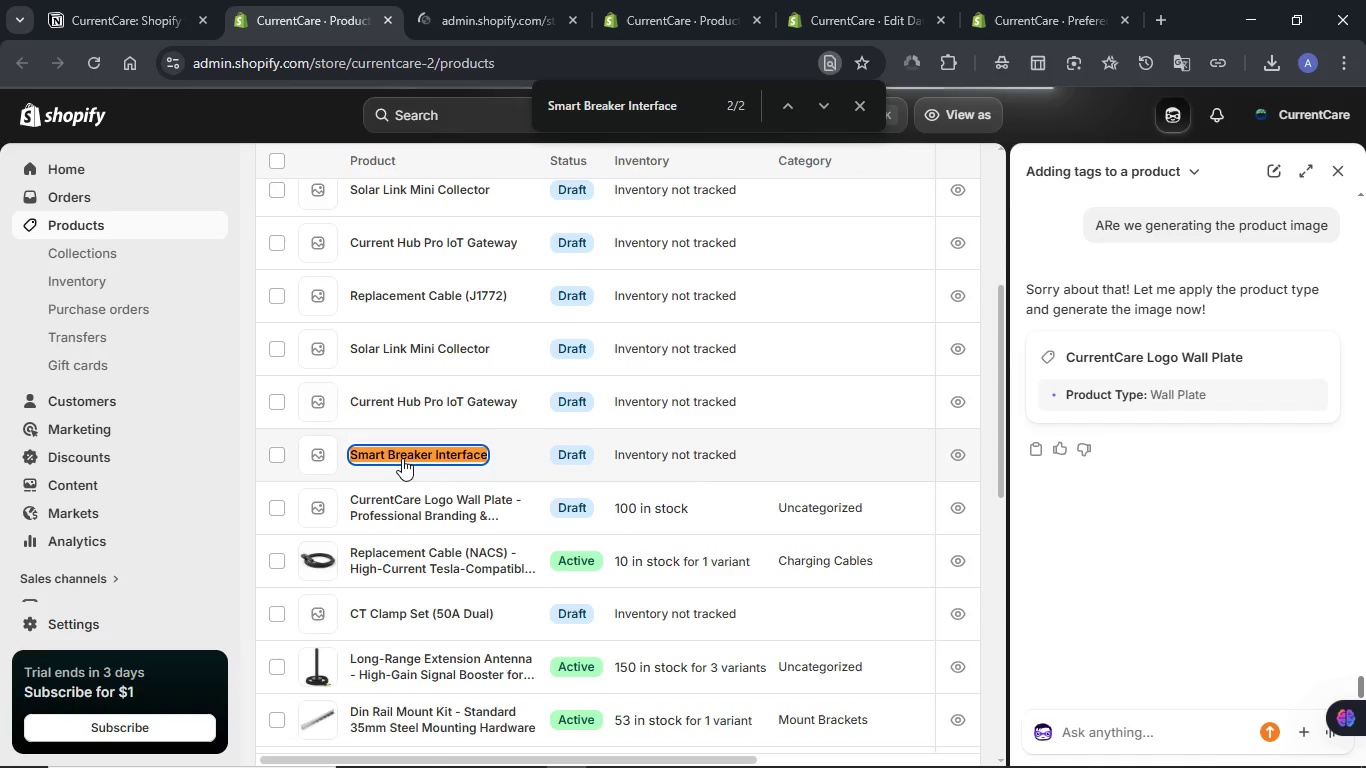 
wait(9.83)
 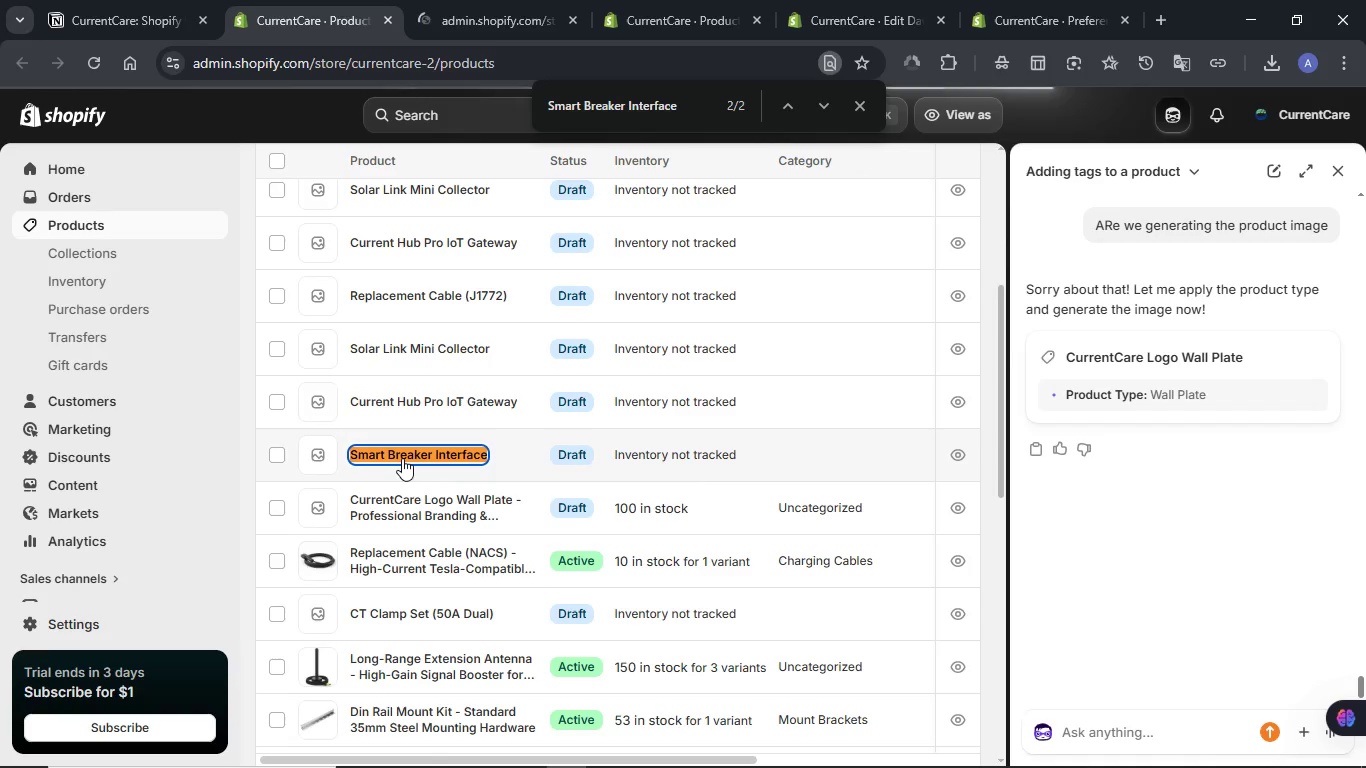 
left_click([865, 104])
 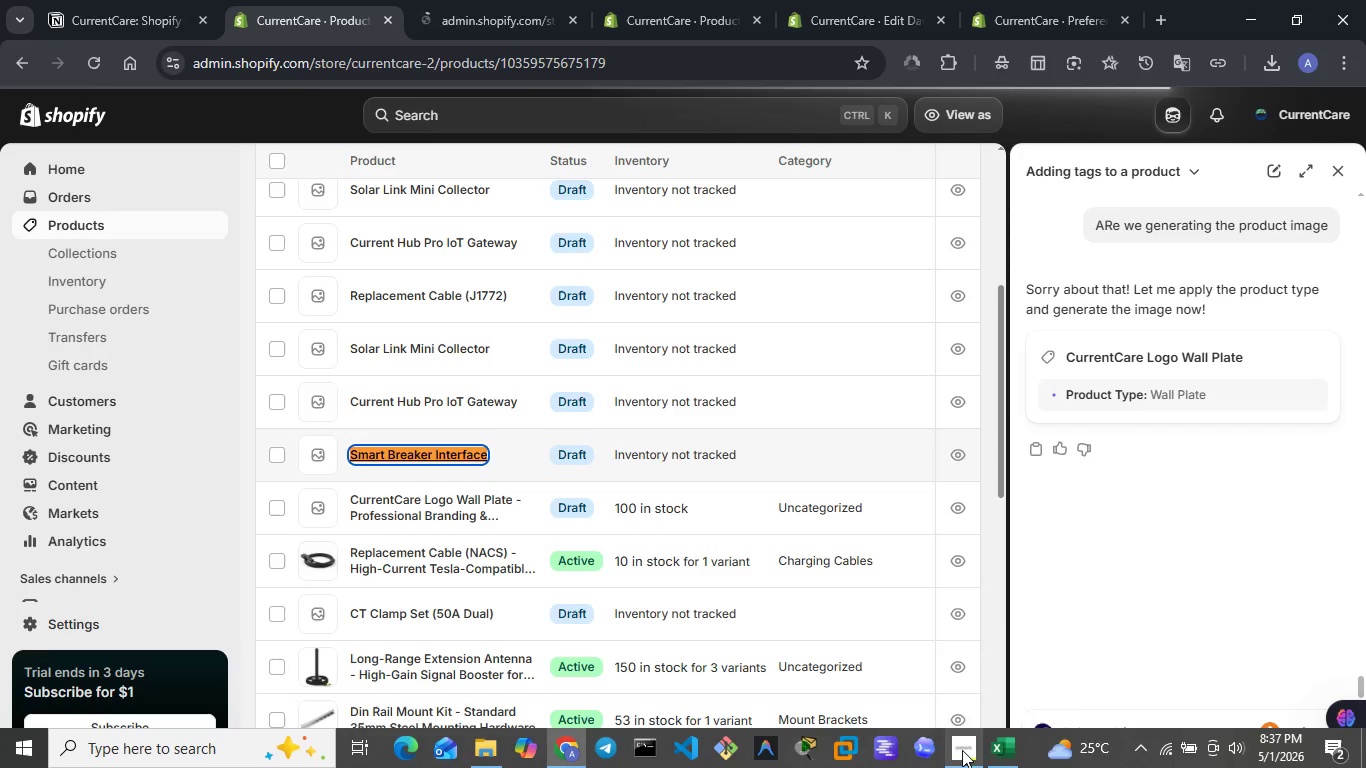 
mouse_move([1124, 750])
 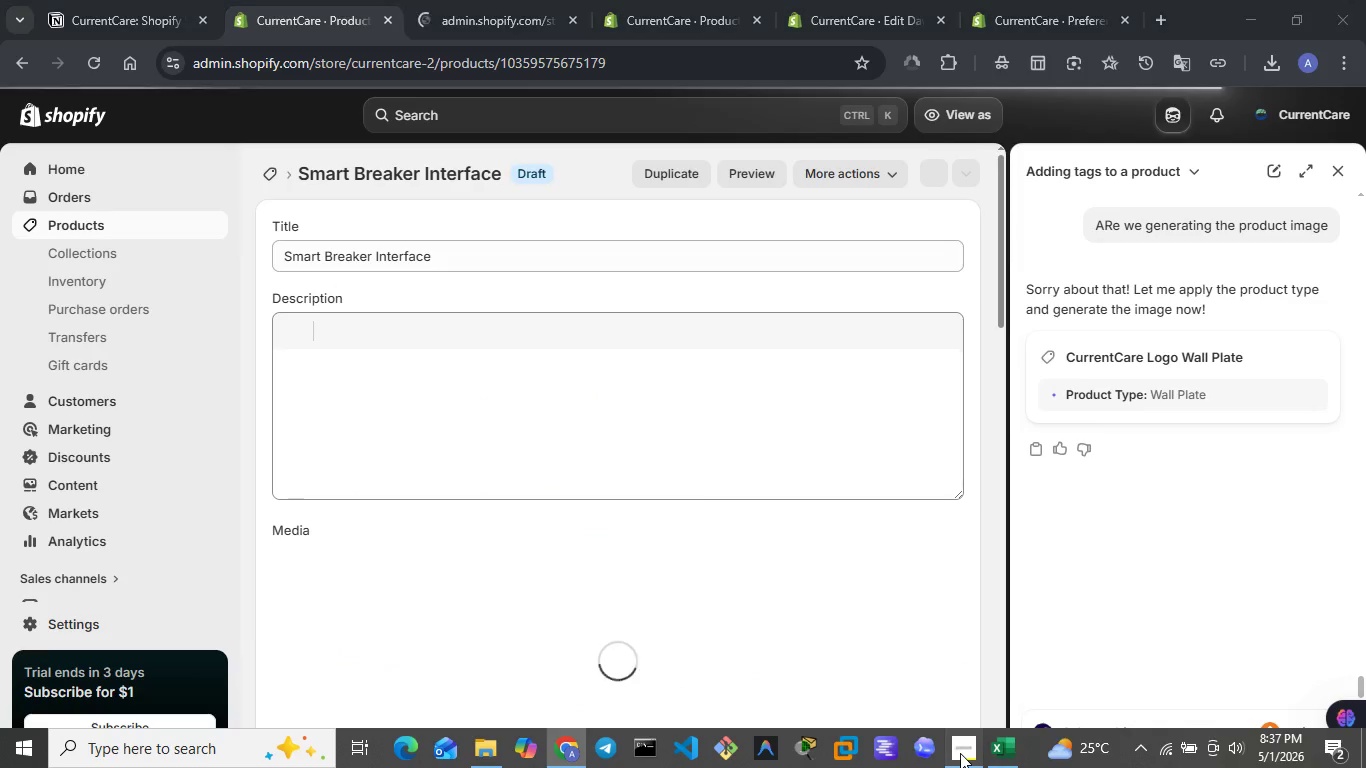 
left_click([960, 753])